 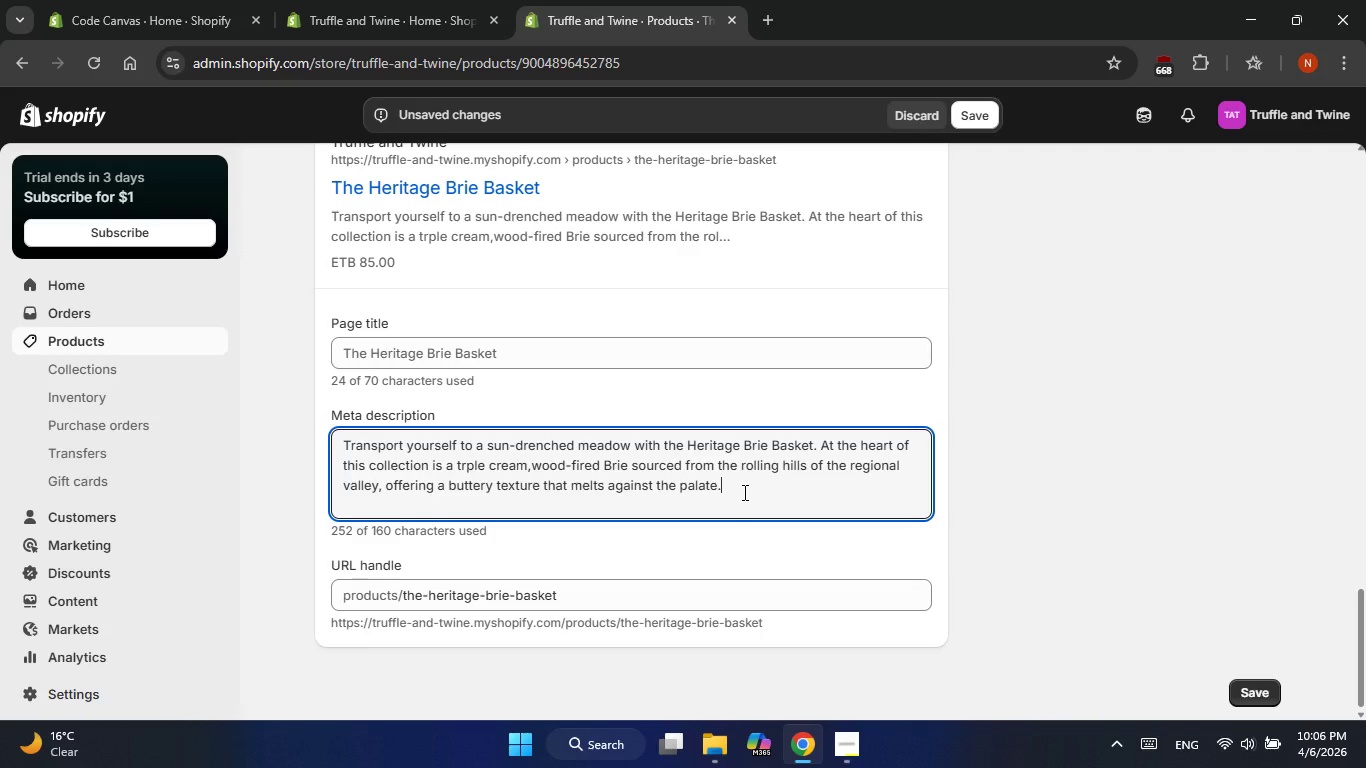 
left_click_drag(start_coordinate=[341, 441], to_coordinate=[819, 443])
 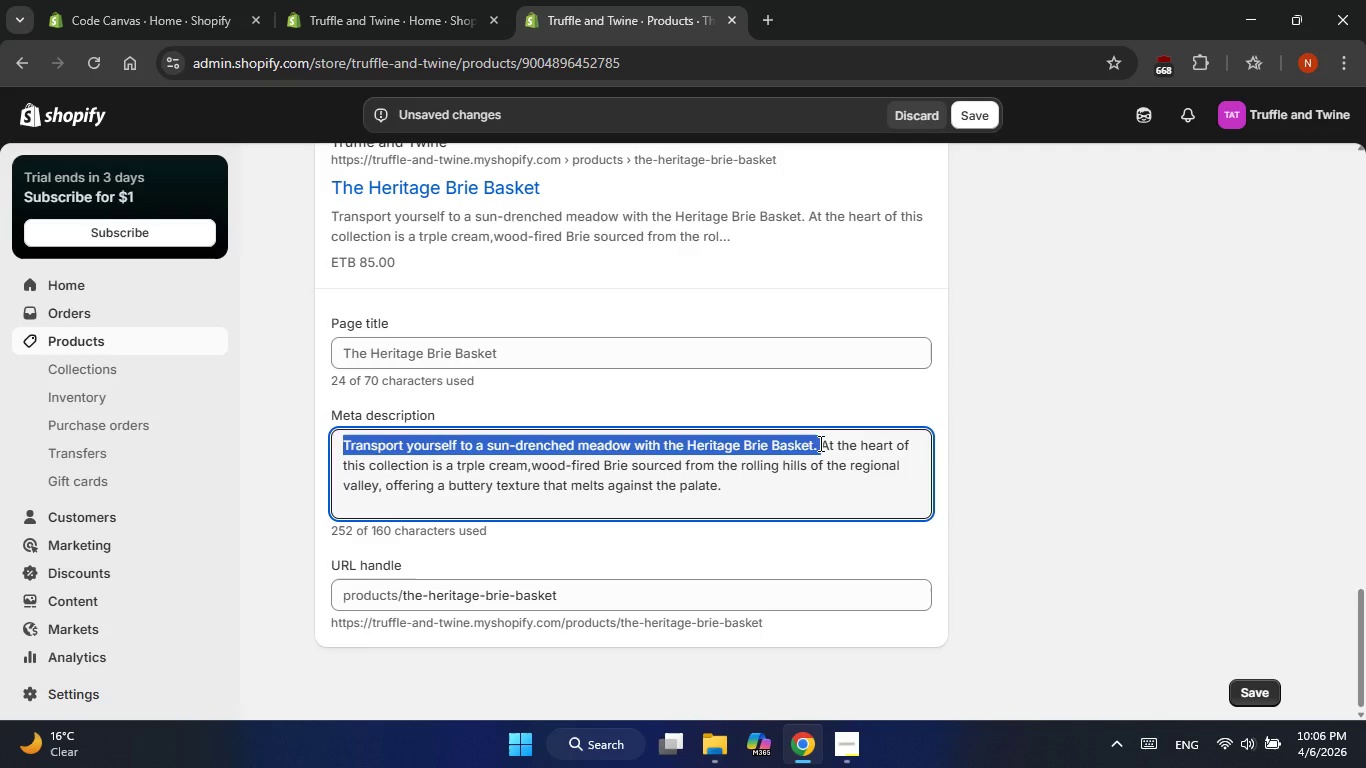 
key(Backspace)
 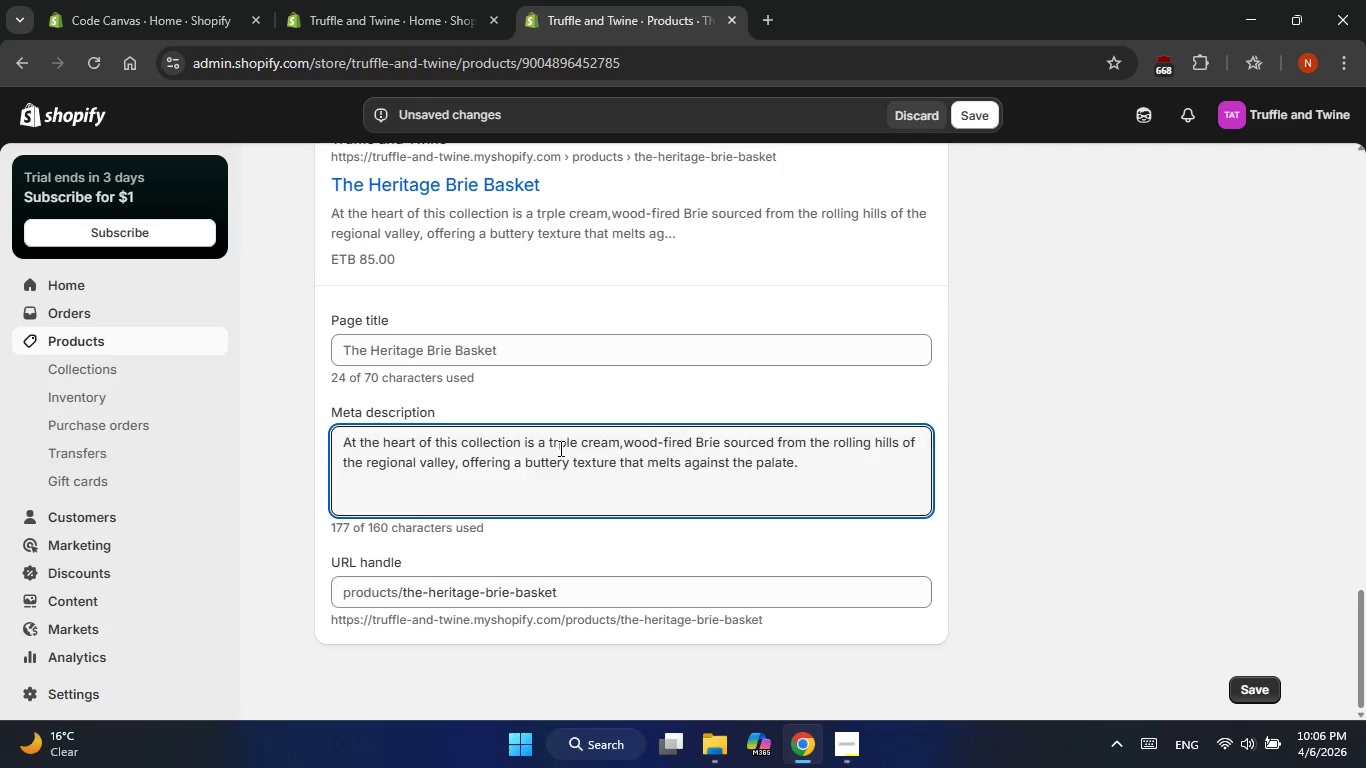 
wait(33.62)
 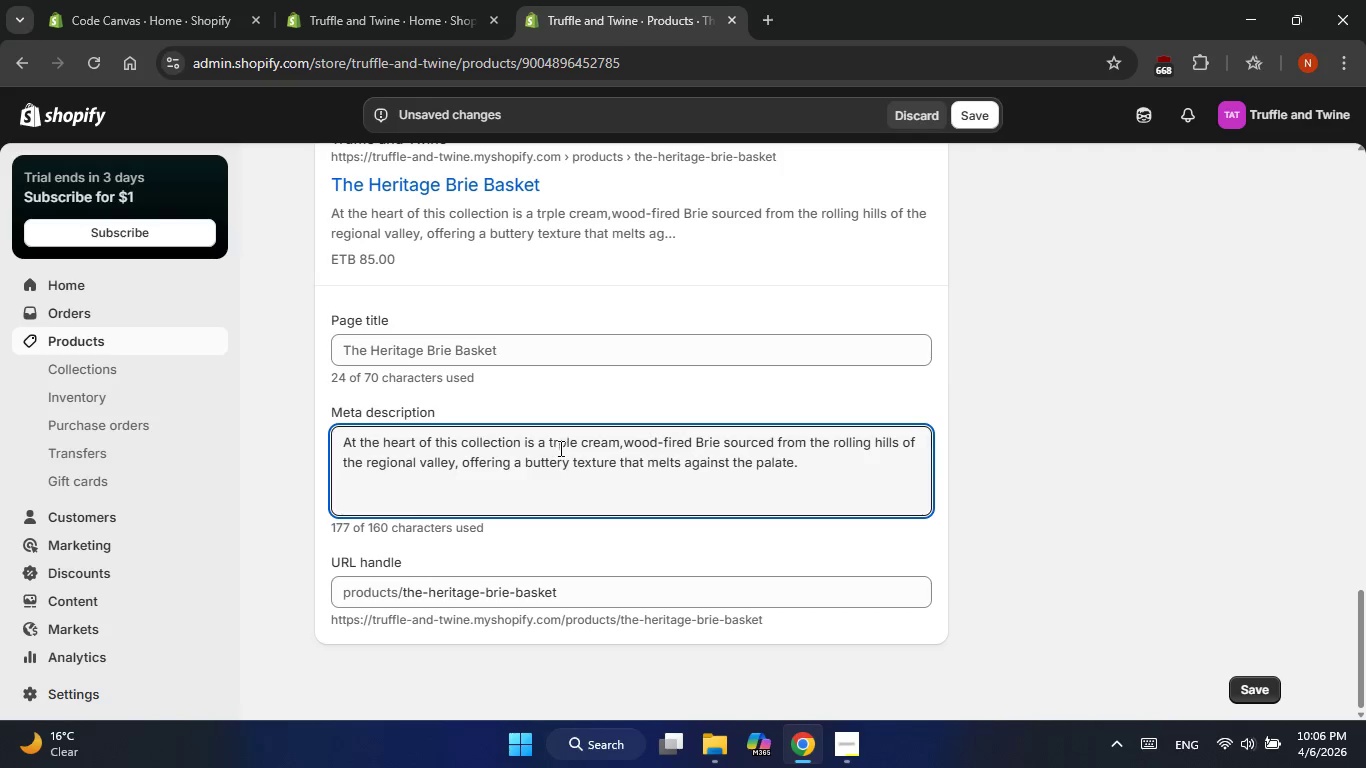 
left_click([557, 443])
 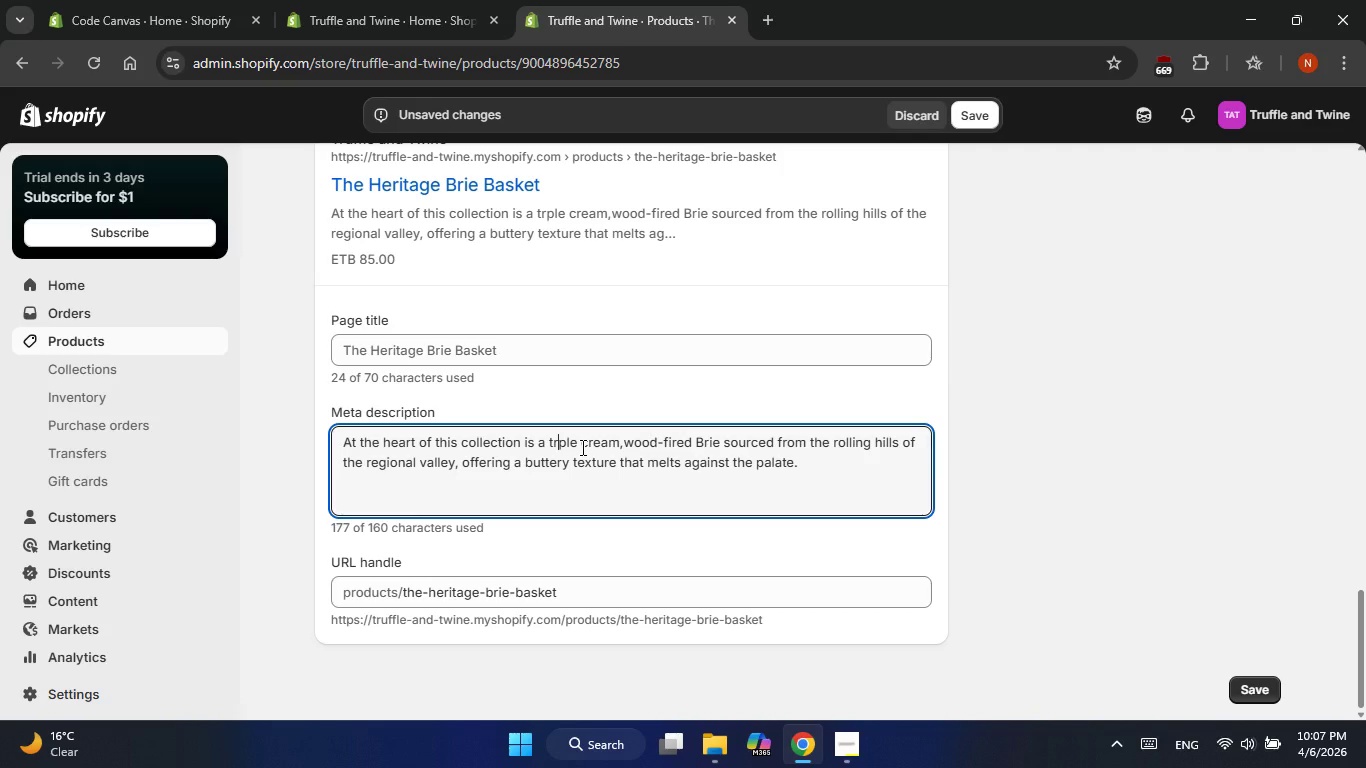 
key(I)
 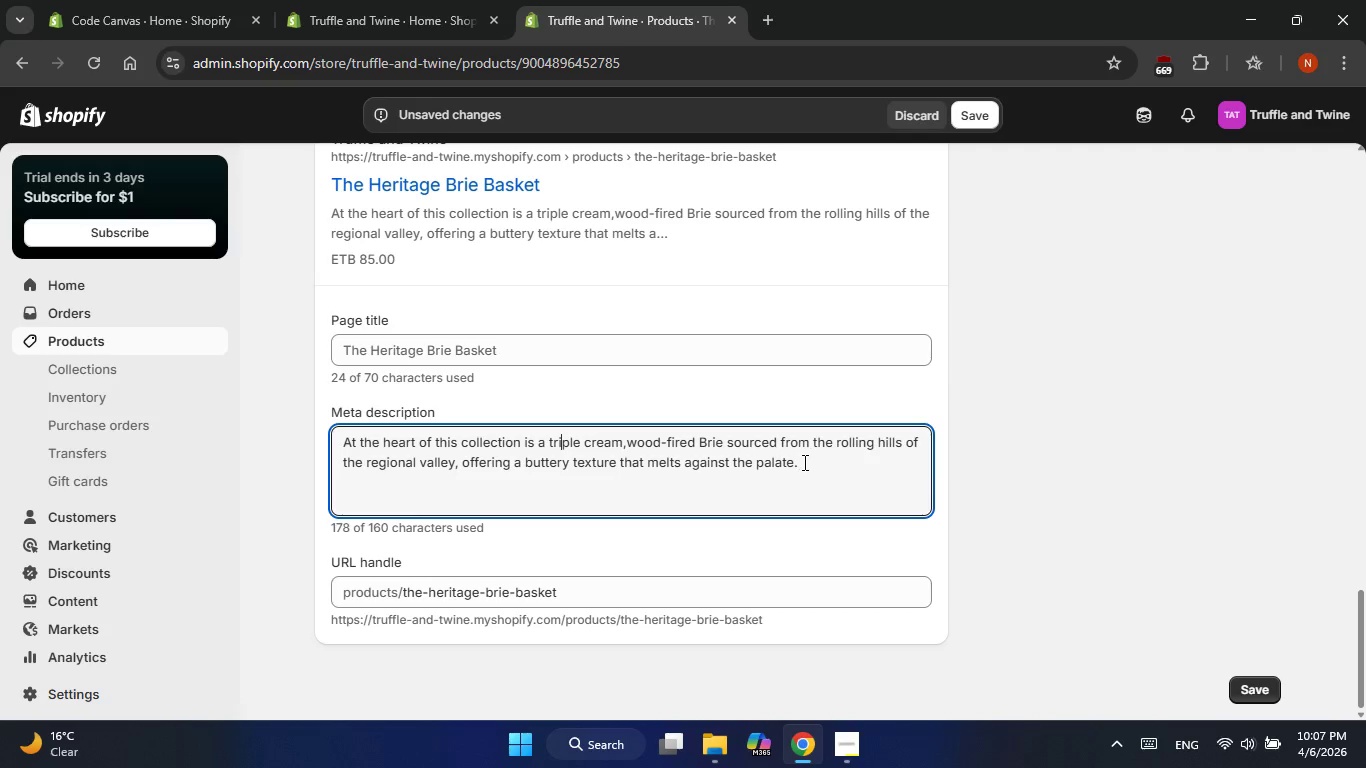 
left_click([805, 462])
 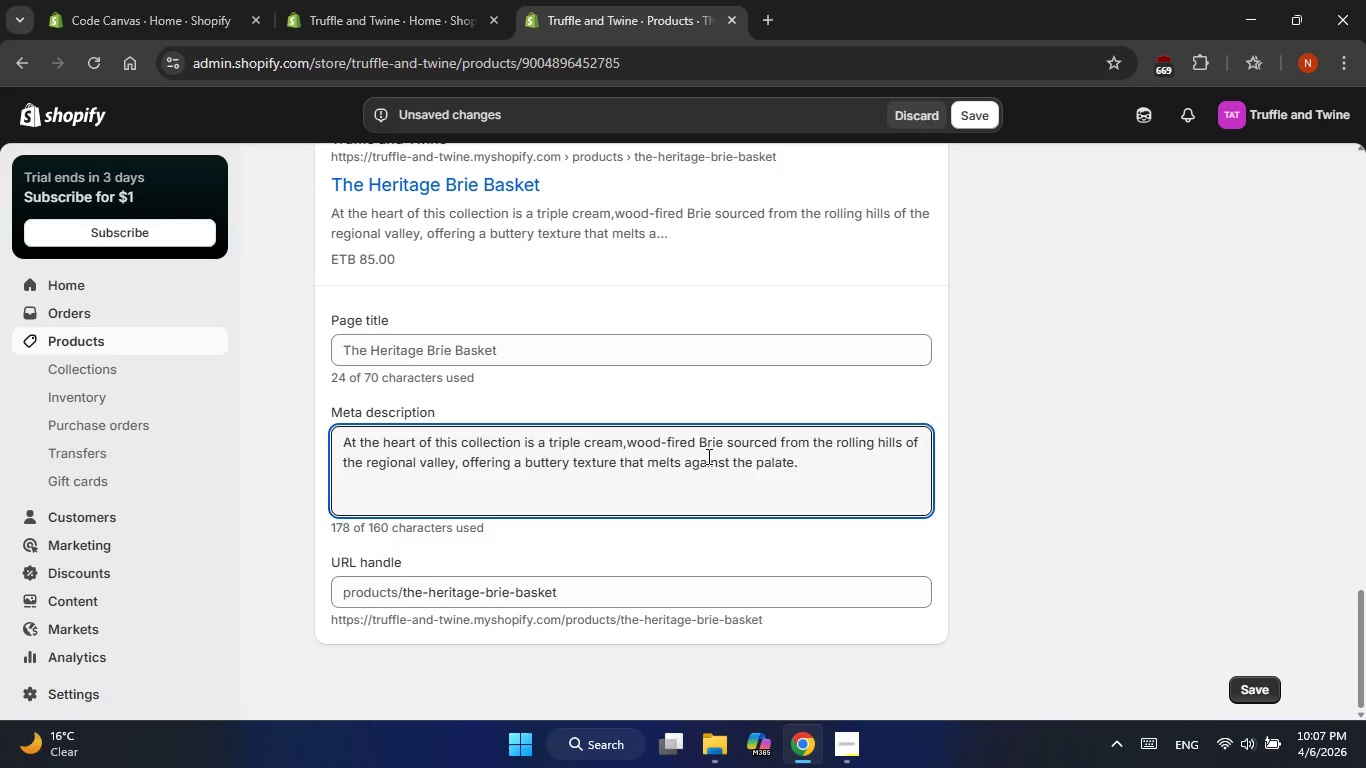 
wait(23.69)
 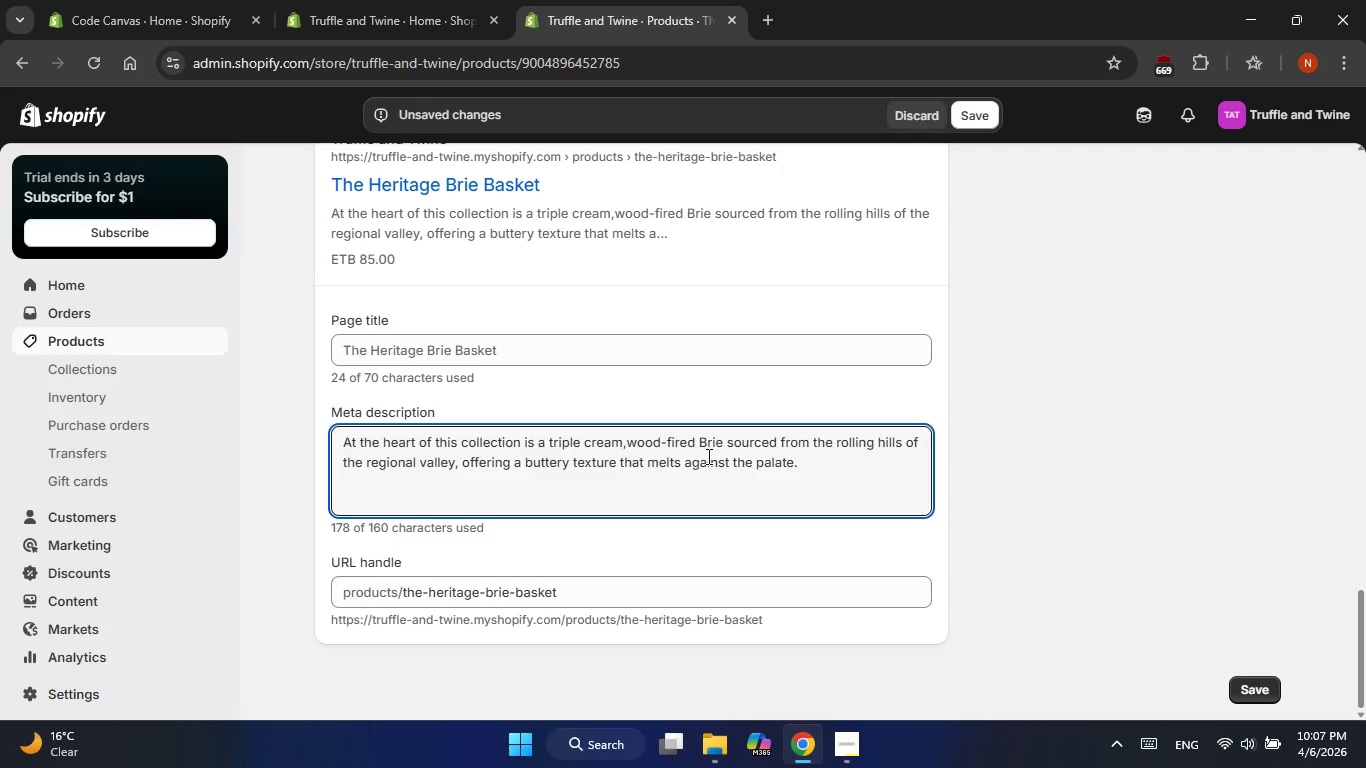 
left_click_drag(start_coordinate=[462, 461], to_coordinate=[803, 469])
 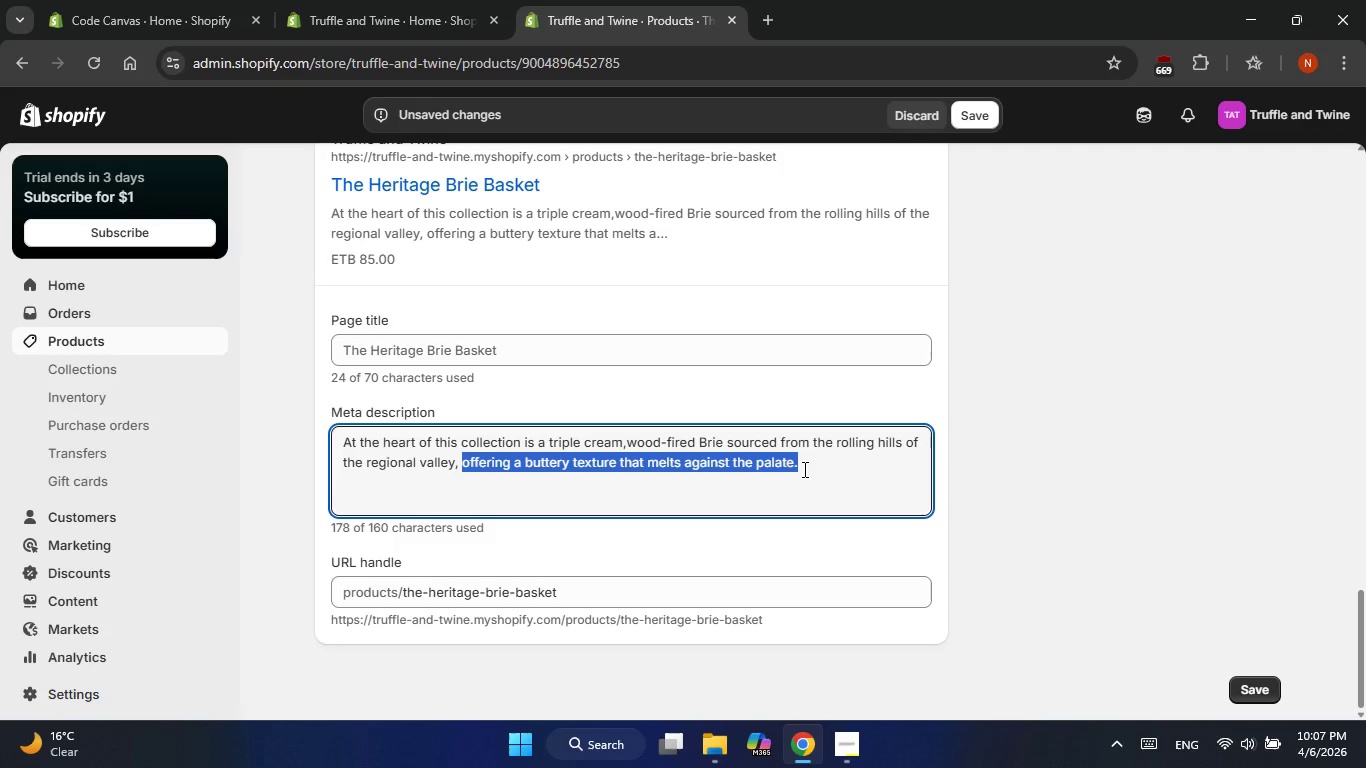 
key(Backspace)
 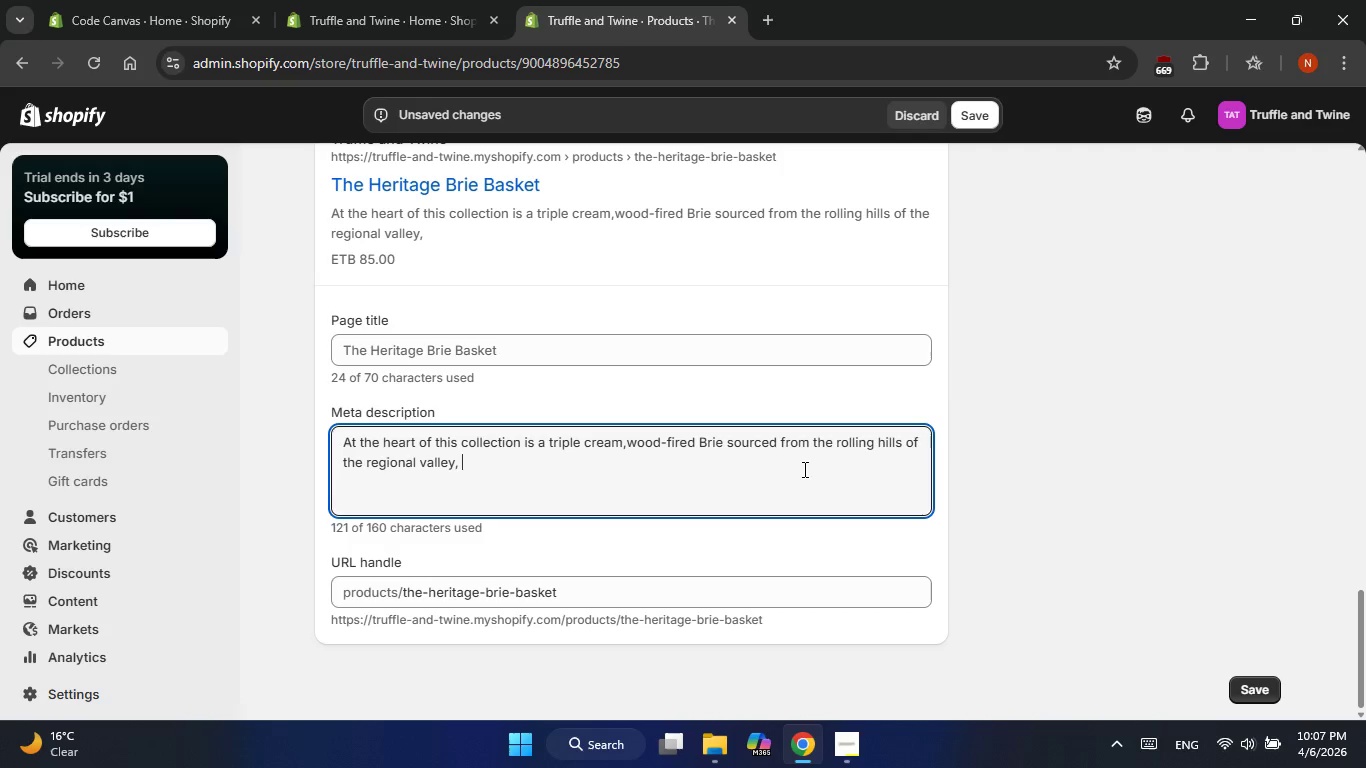 
key(Backspace)
 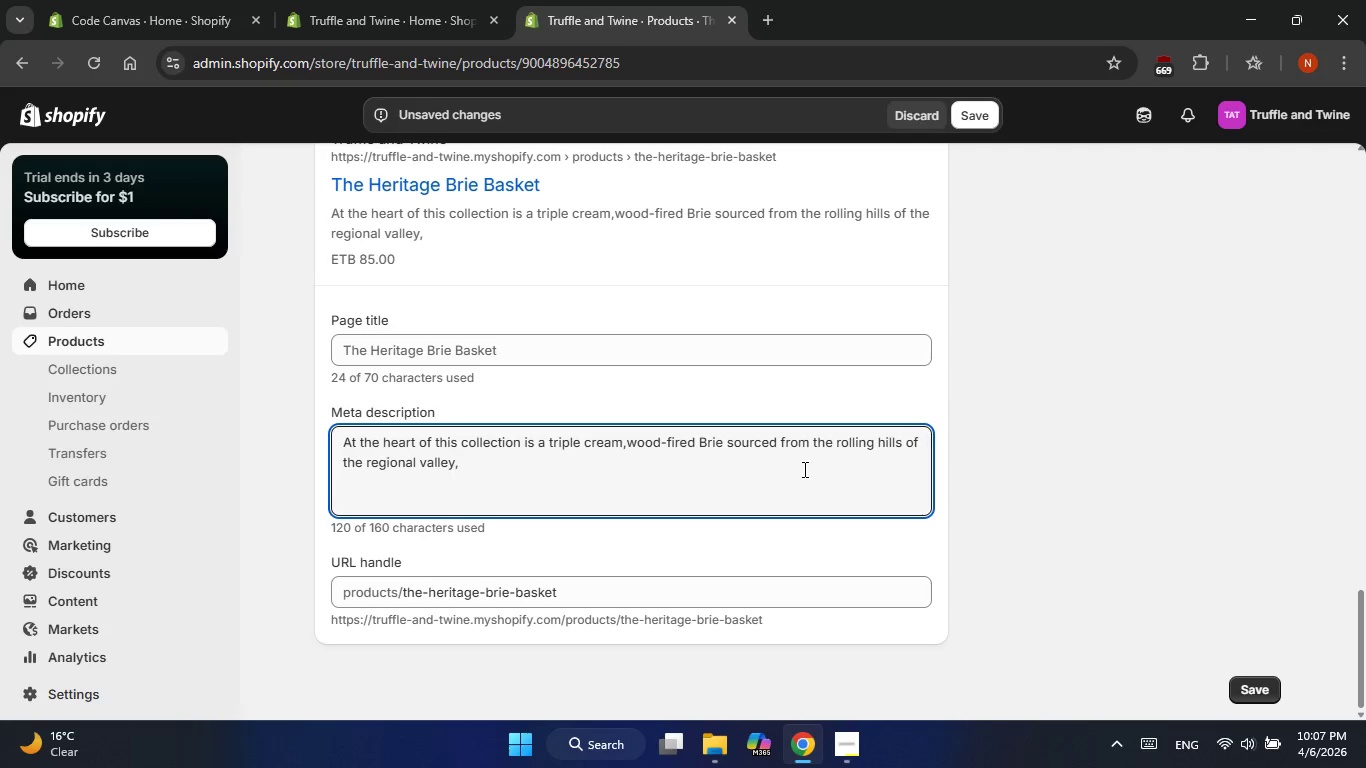 
key(Backspace)
 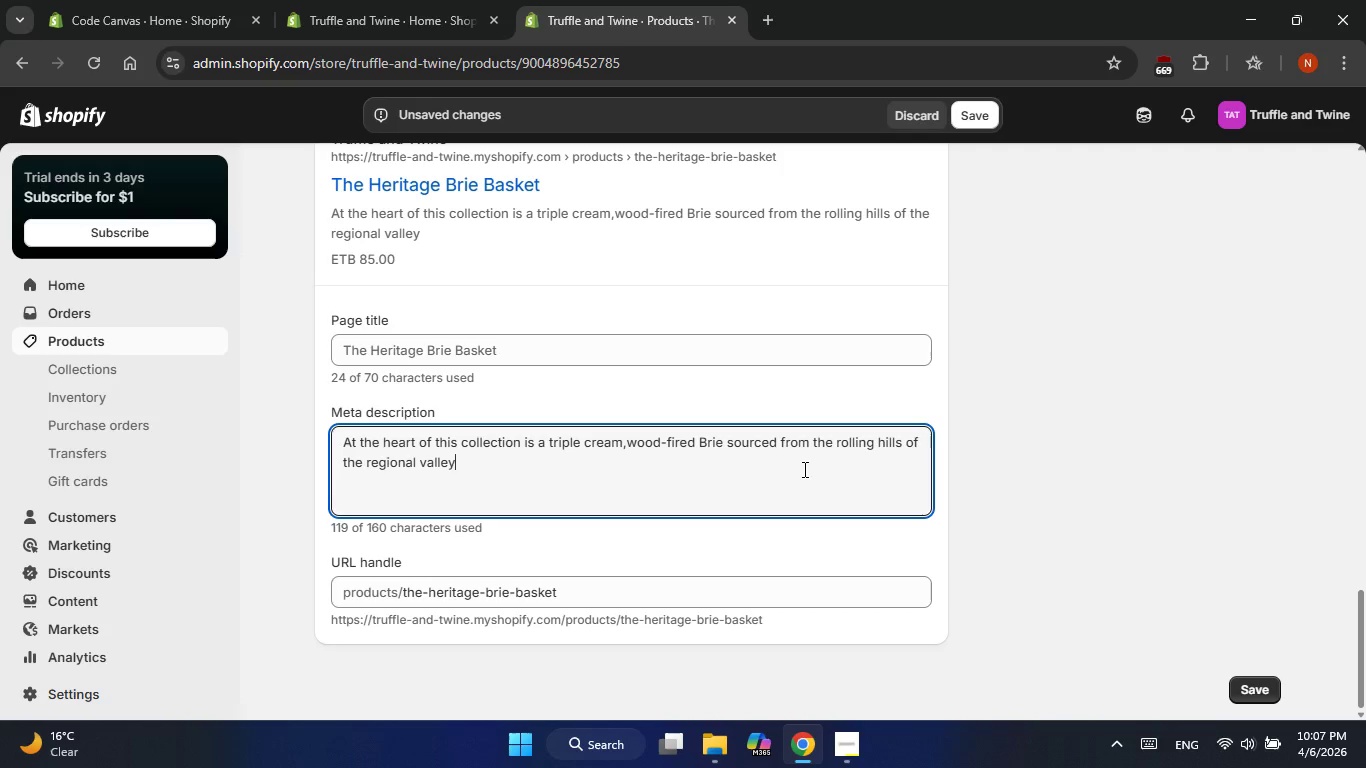 
key(Period)
 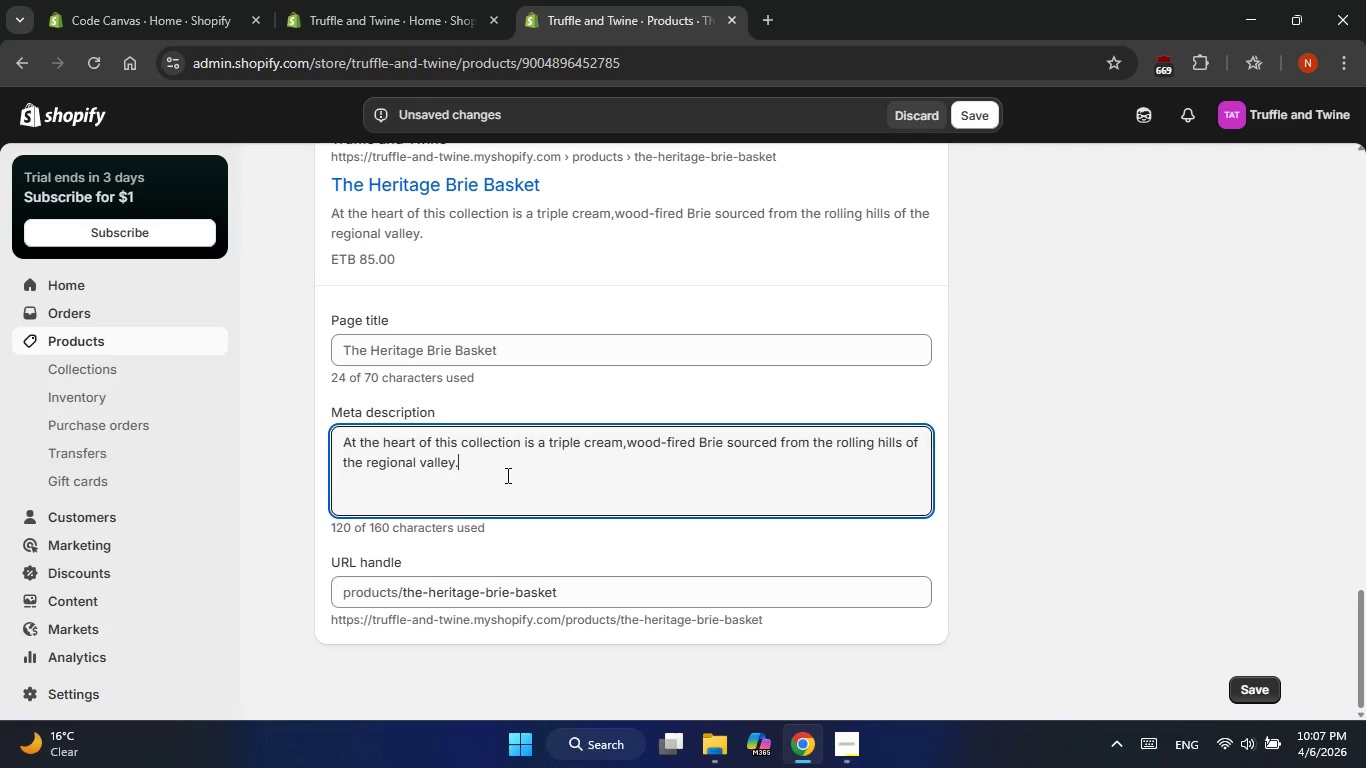 
left_click([505, 475])
 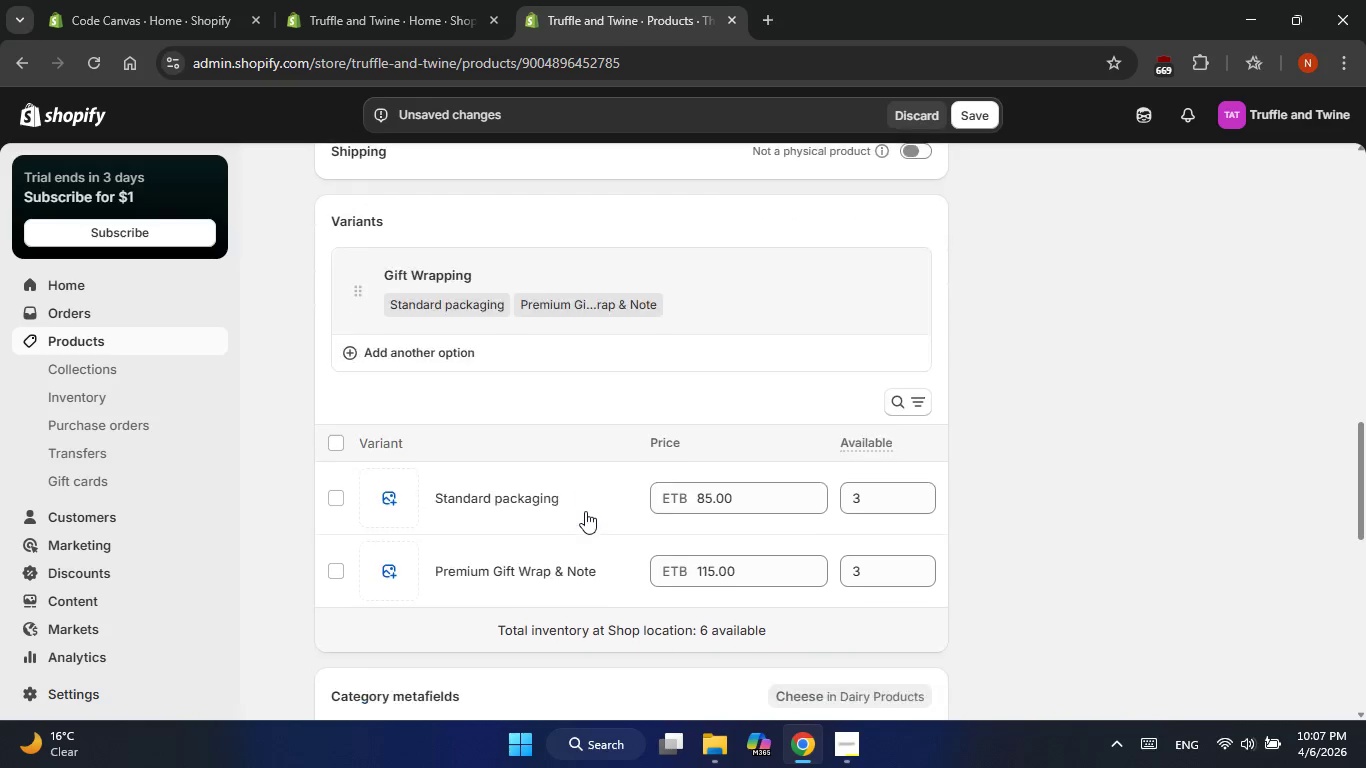 
wait(5.95)
 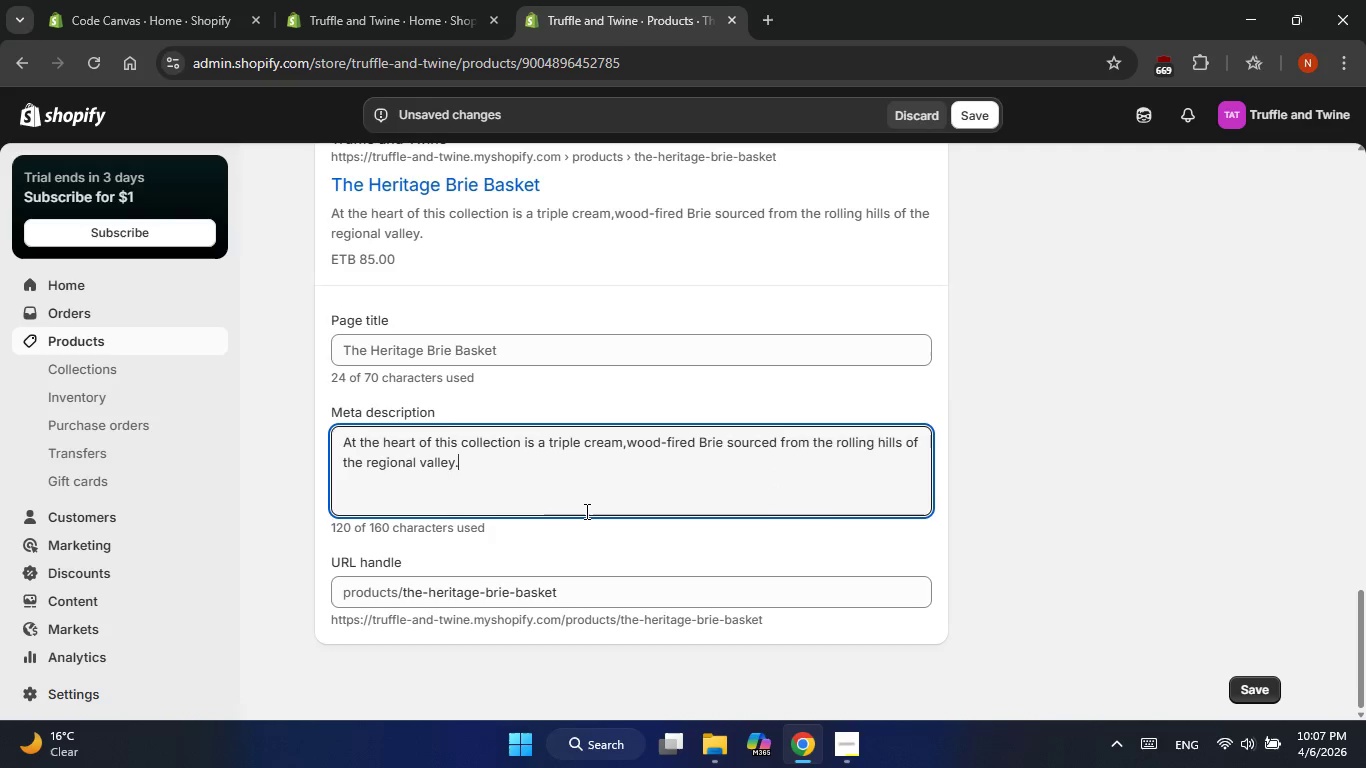 
left_click([712, 509])
 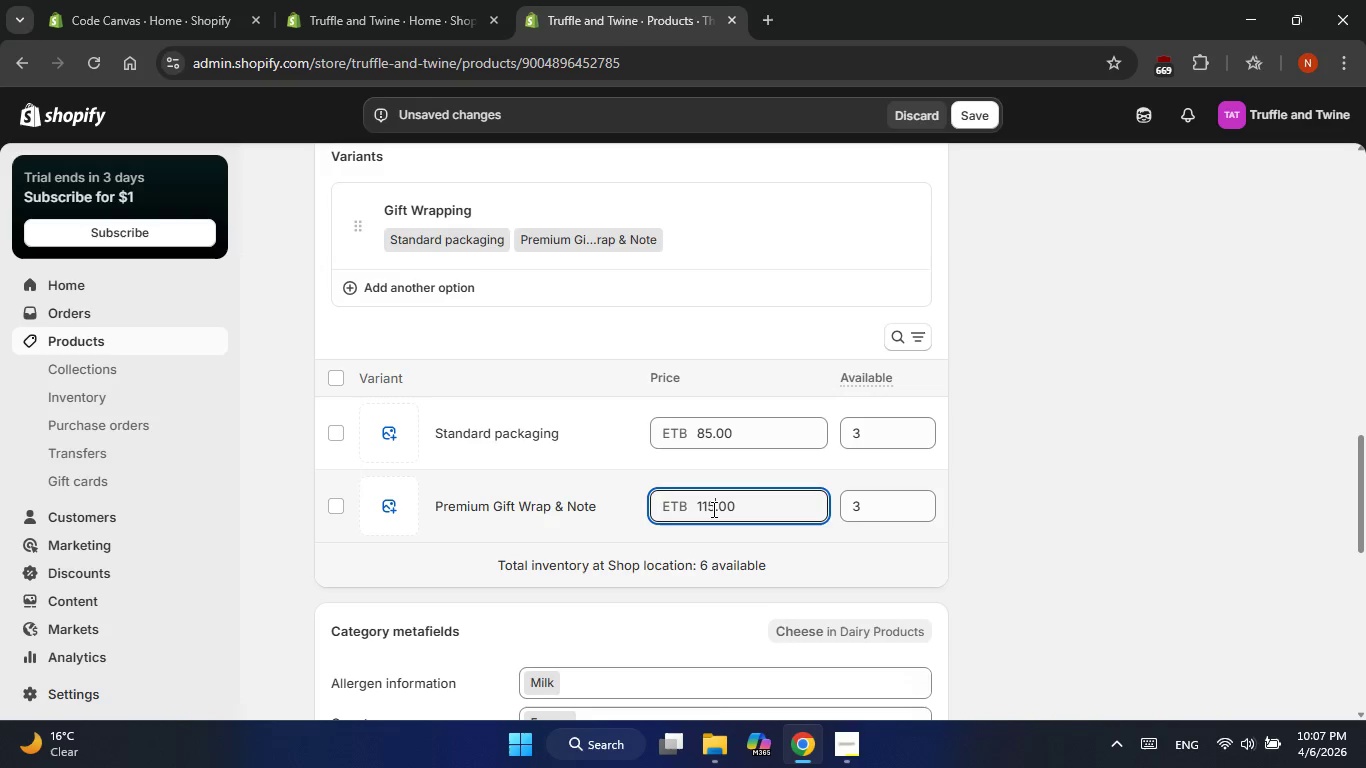 
key(Backspace)
 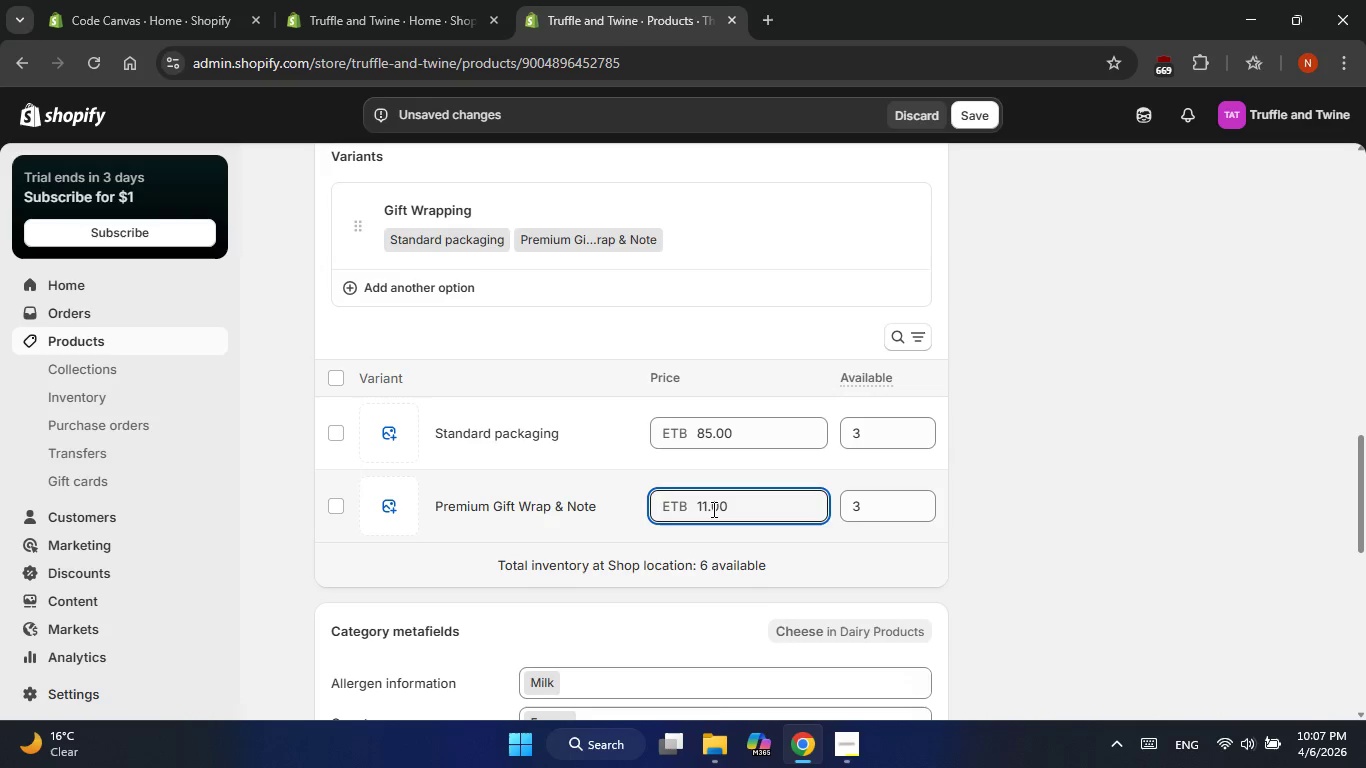 
key(Backspace)
 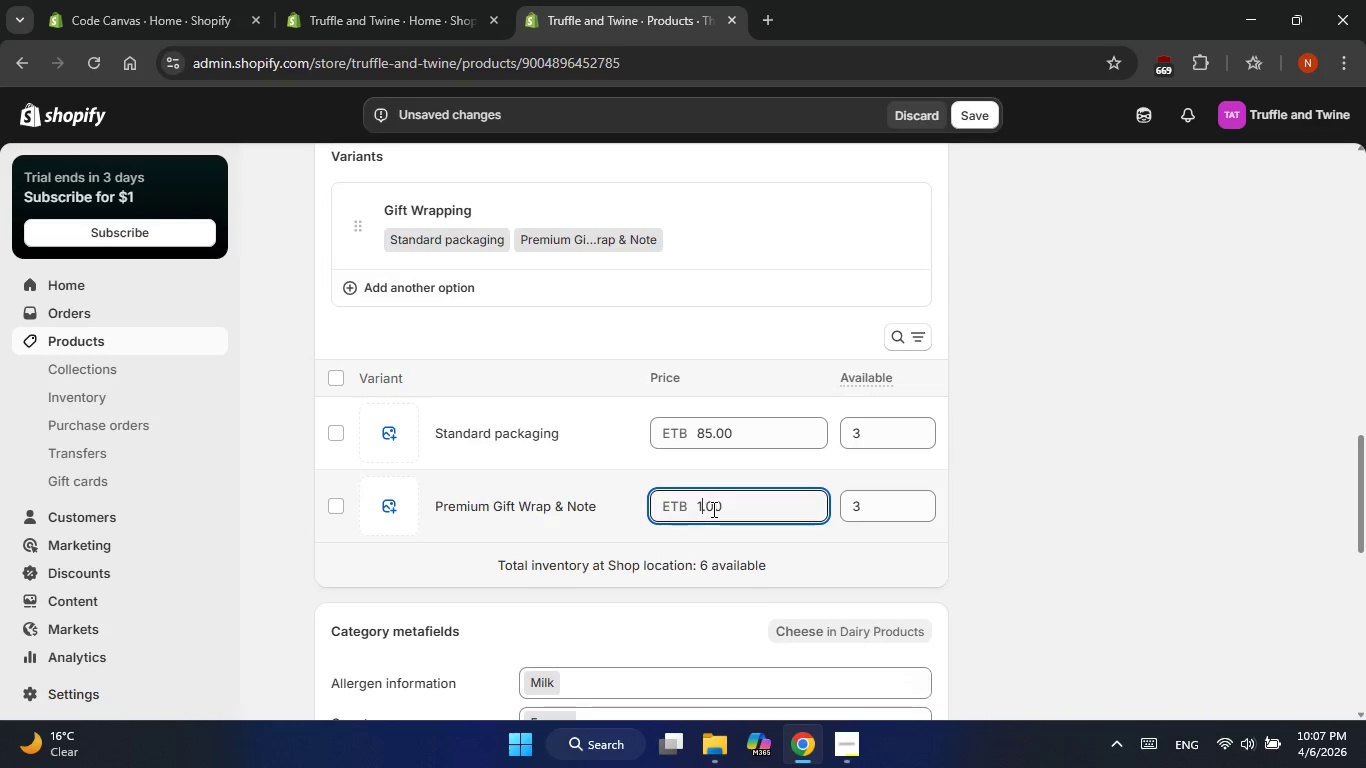 
key(Numpad5)
 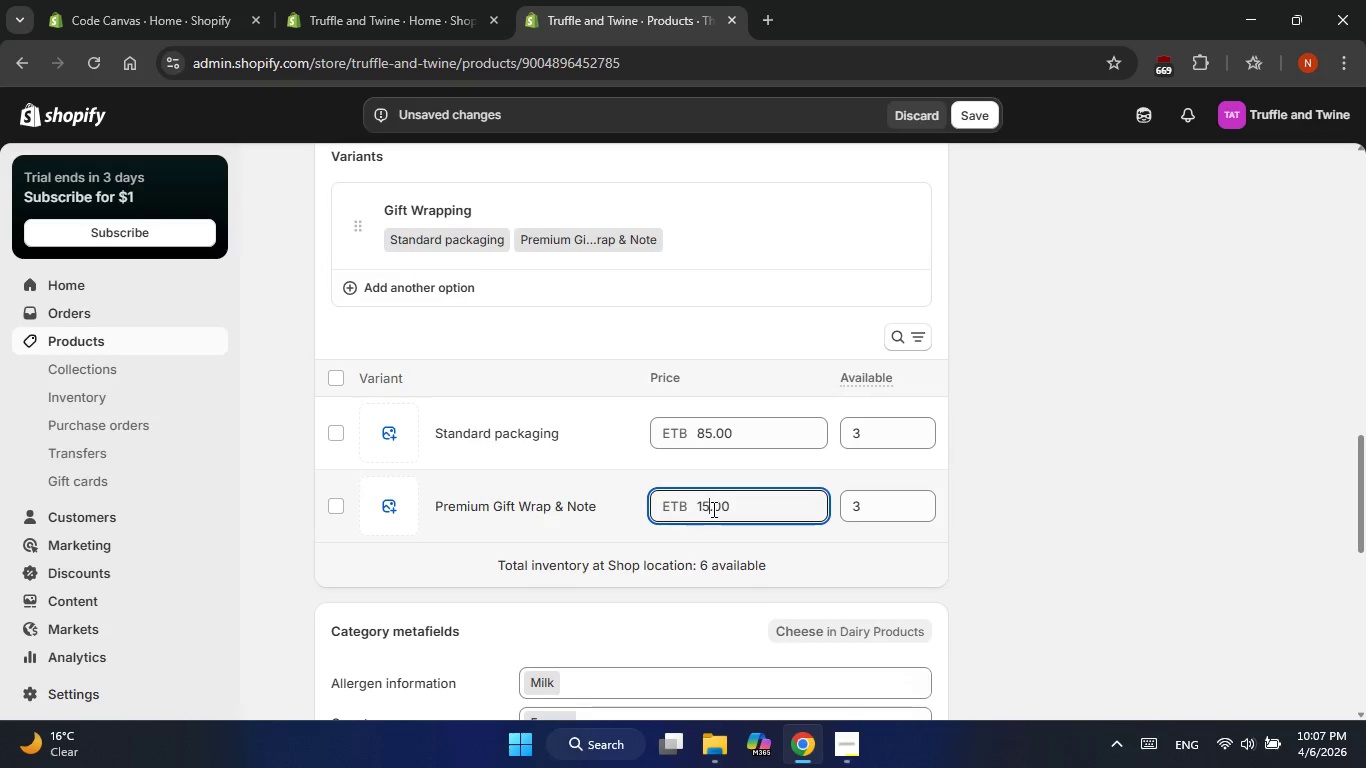 
key(Numpad0)
 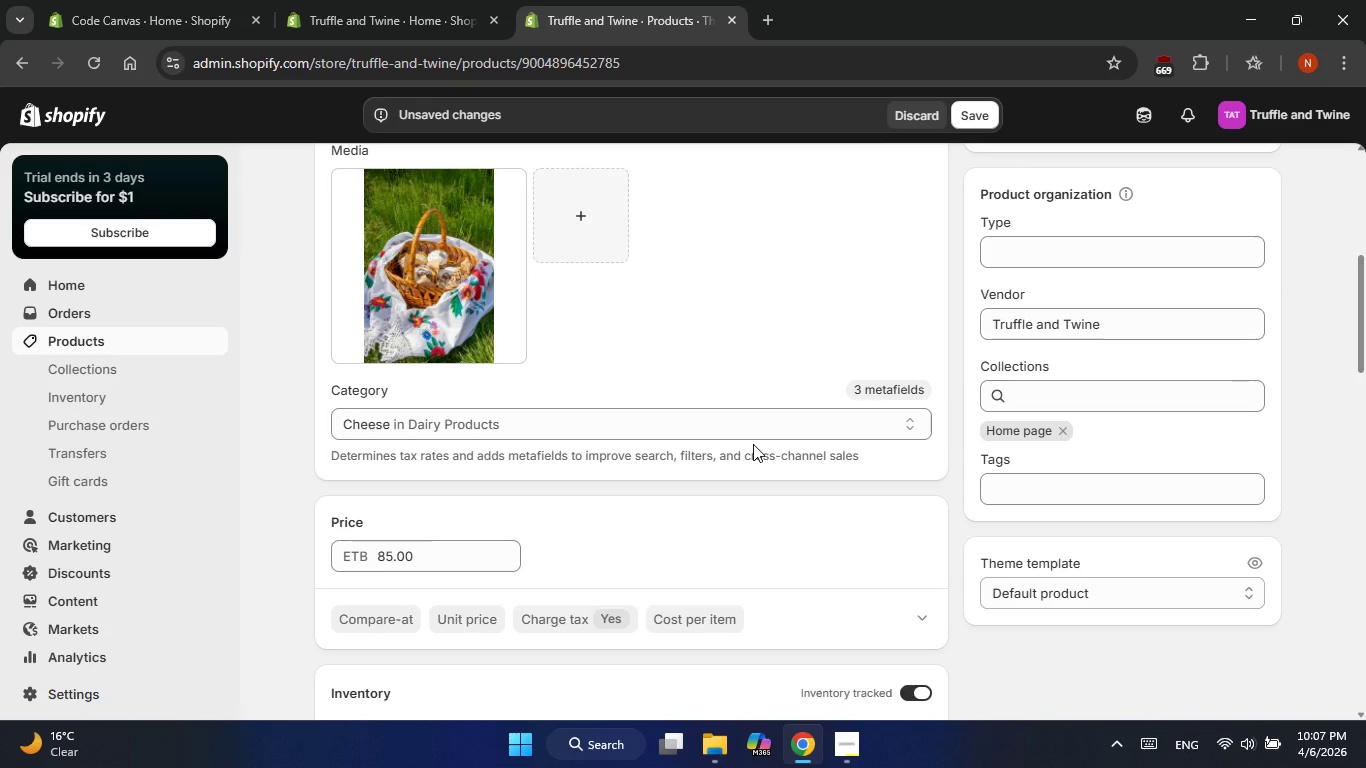 
wait(6.59)
 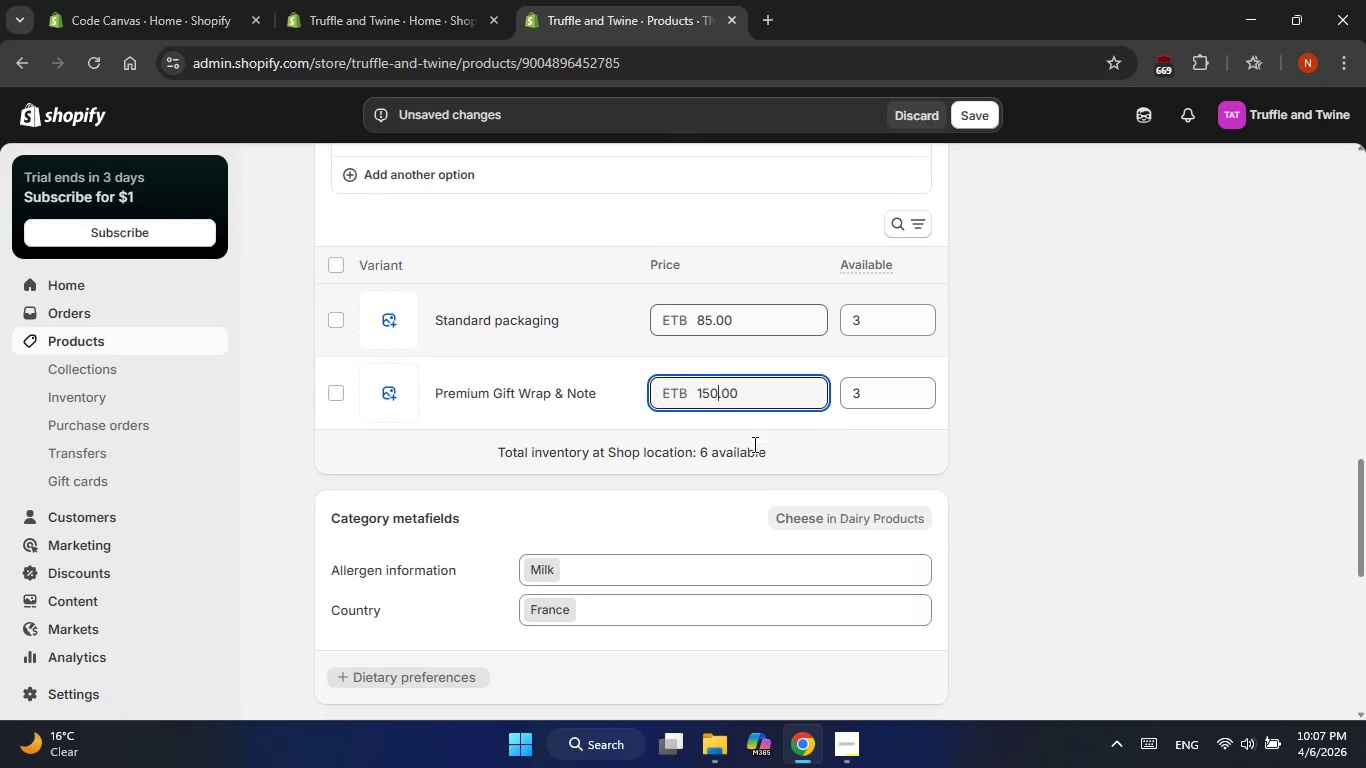 
left_click([746, 546])
 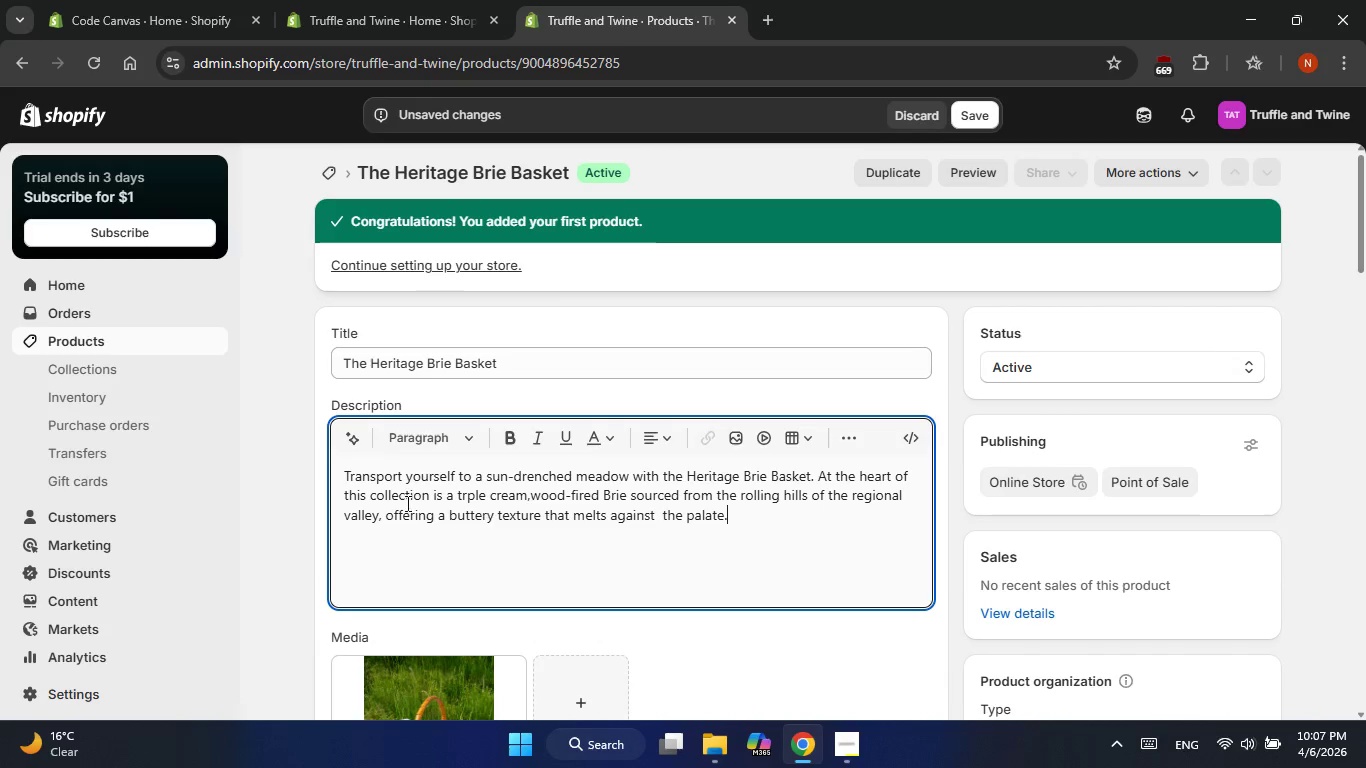 
left_click_drag(start_coordinate=[342, 477], to_coordinate=[647, 566])
 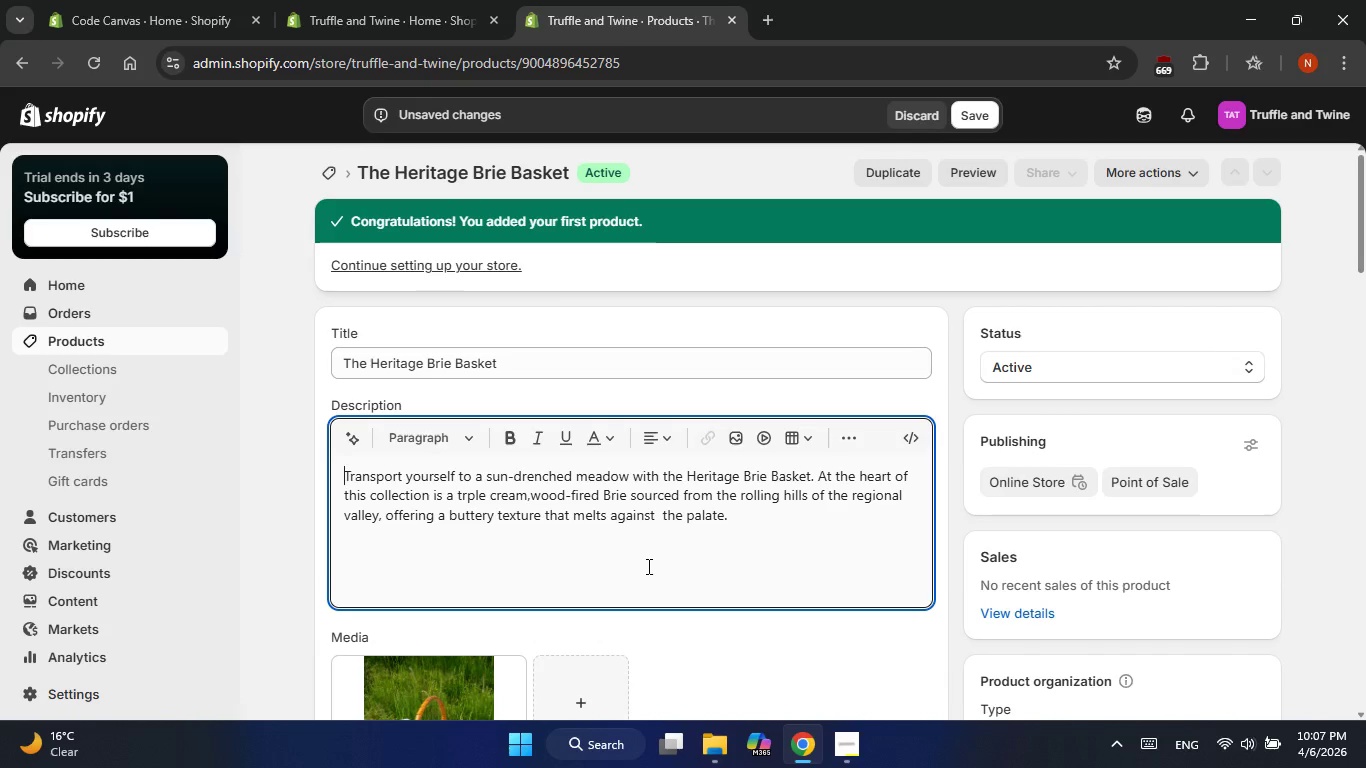 
left_click([647, 566])
 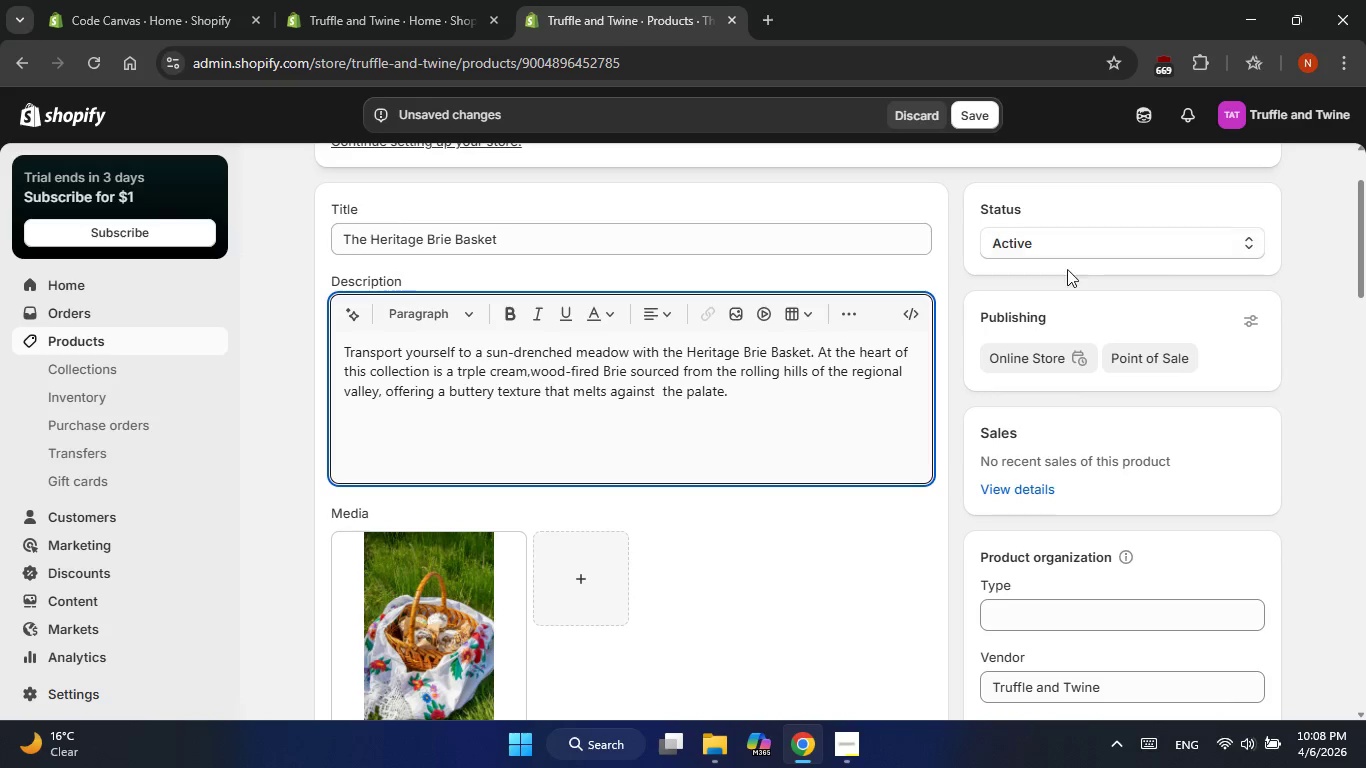 
wait(11.36)
 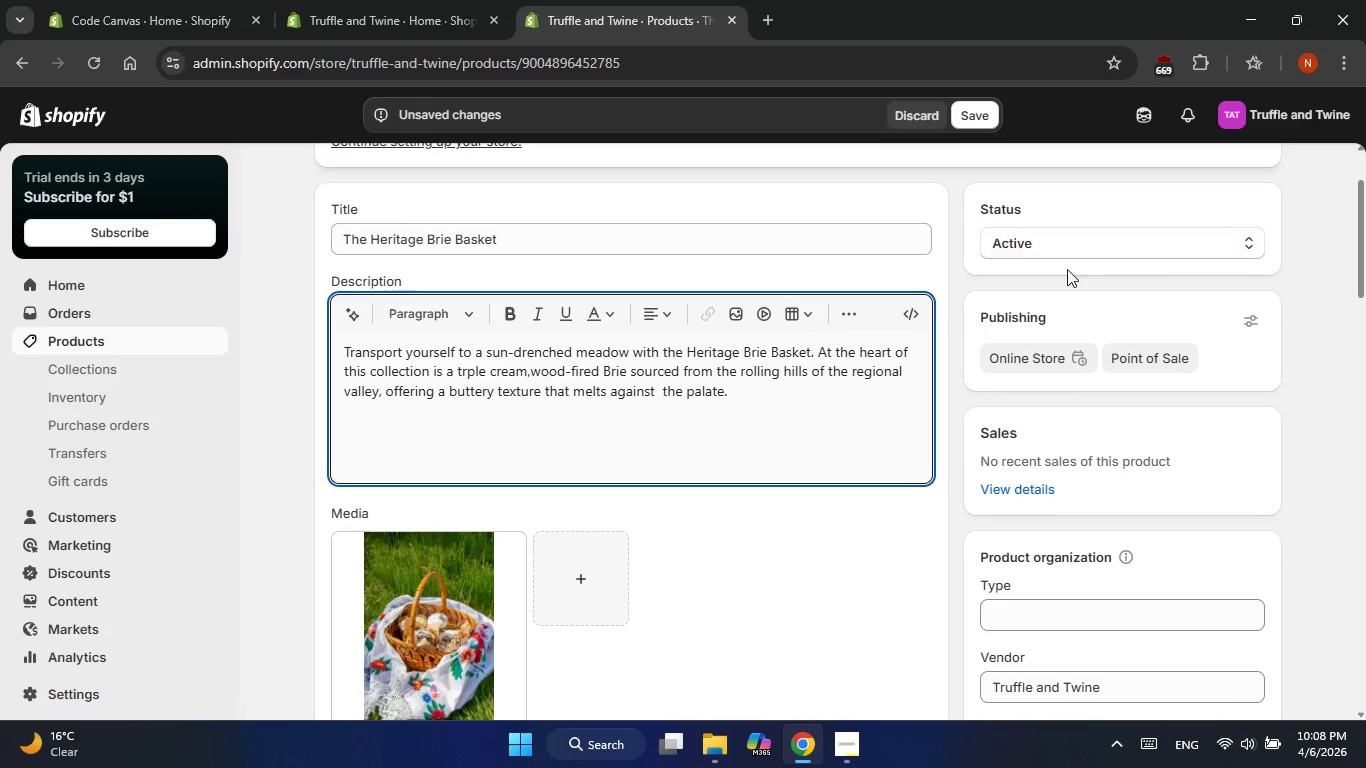 
left_click([1042, 514])
 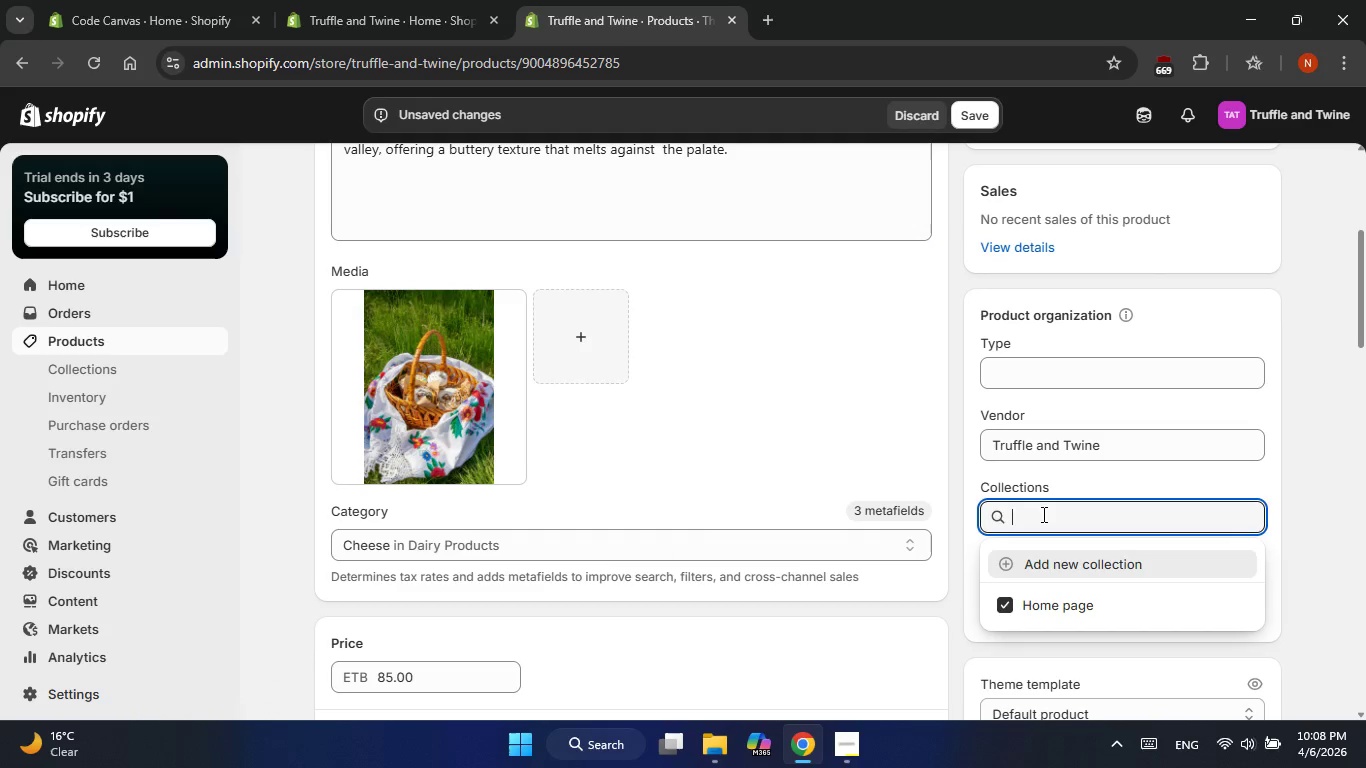 
left_click([1042, 514])
 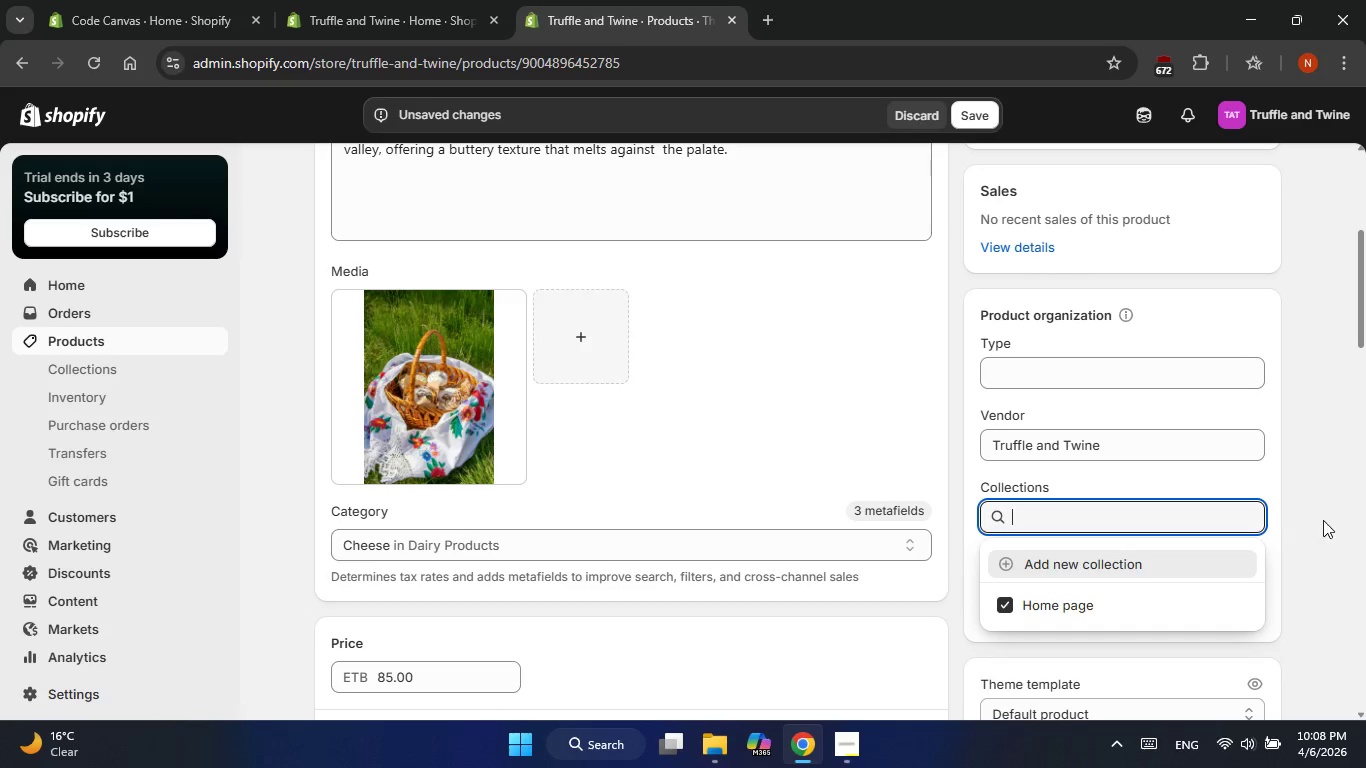 
left_click([1339, 524])
 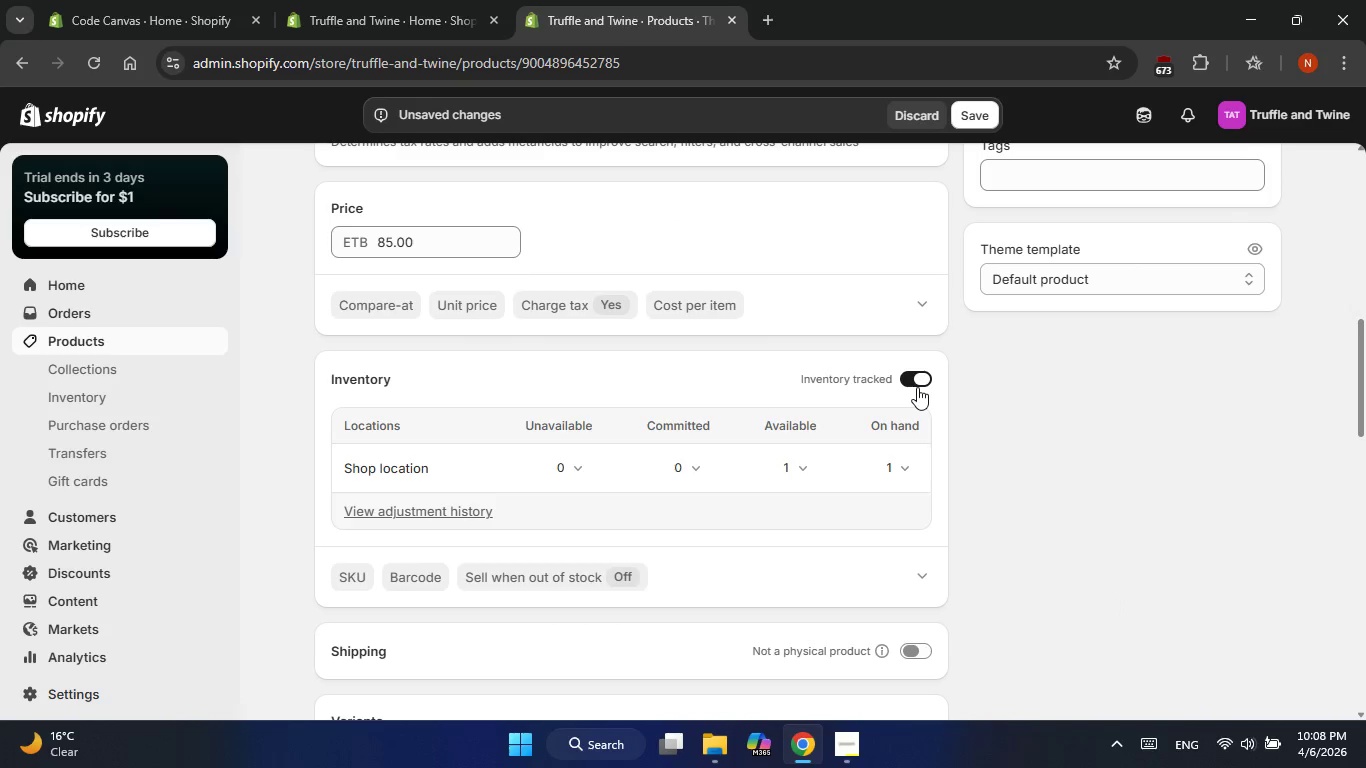 
wait(10.38)
 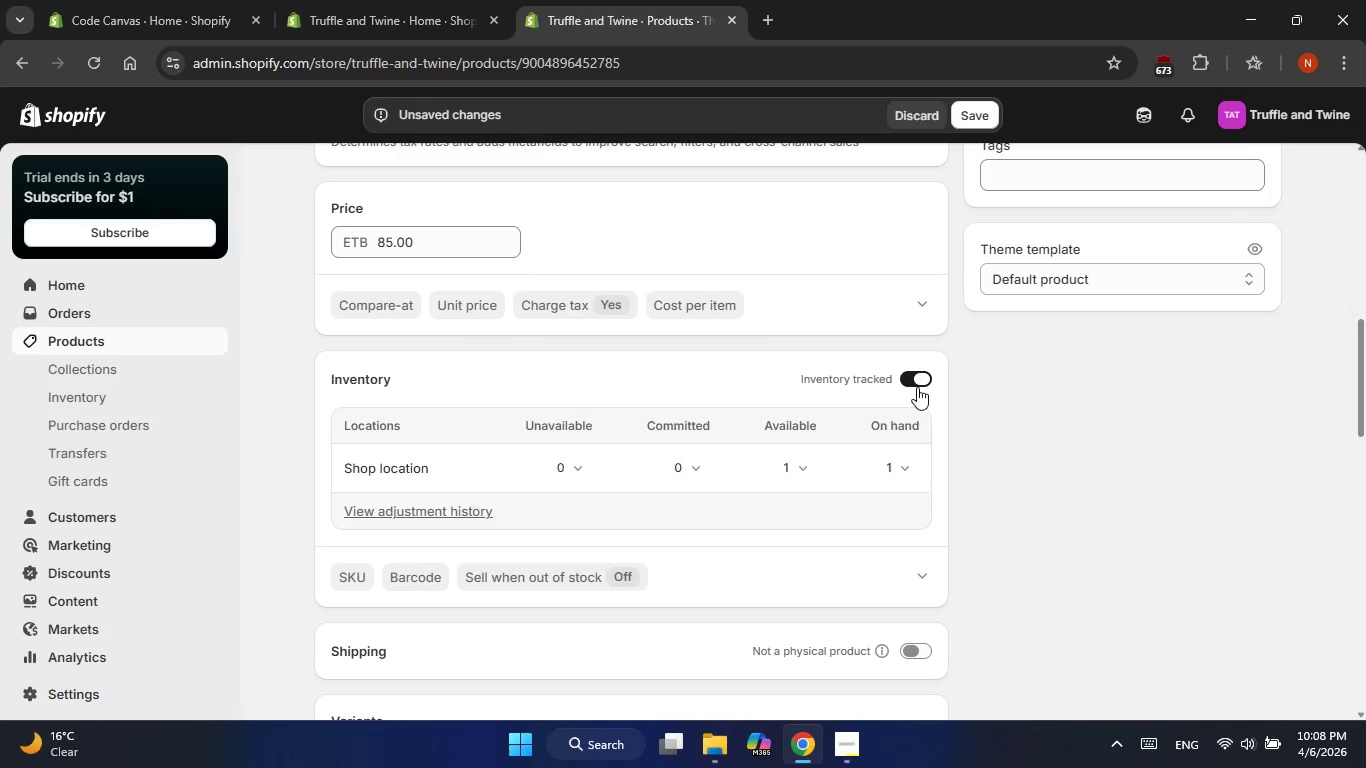 
left_click([912, 340])
 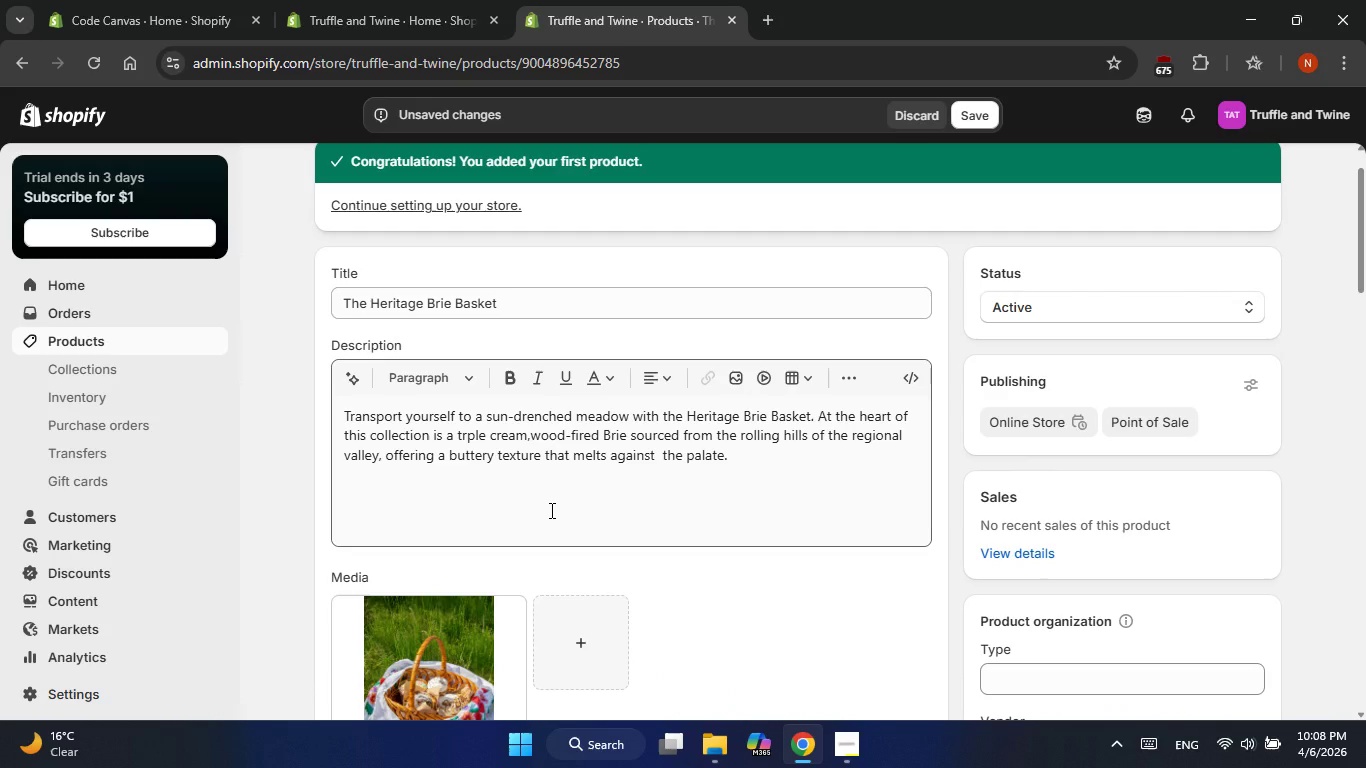 
wait(28.88)
 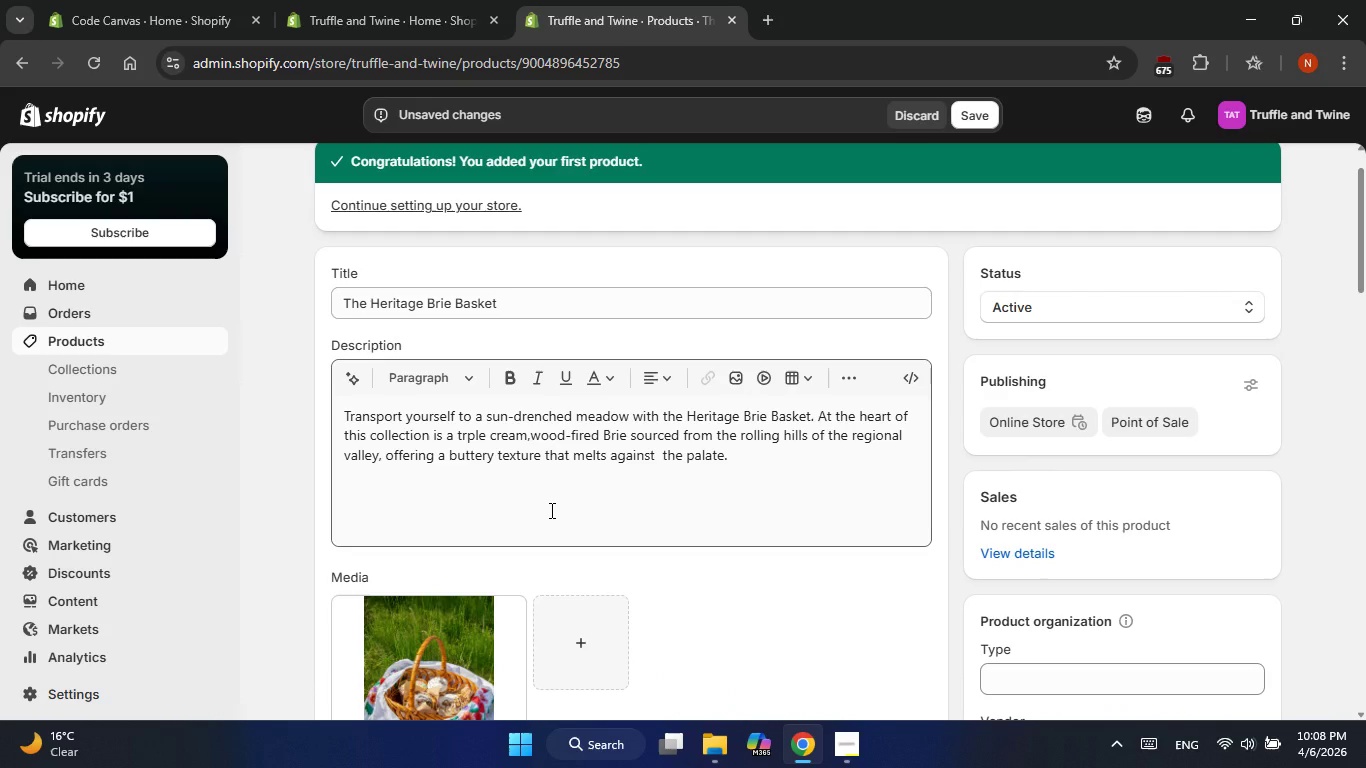 
left_click([977, 104])
 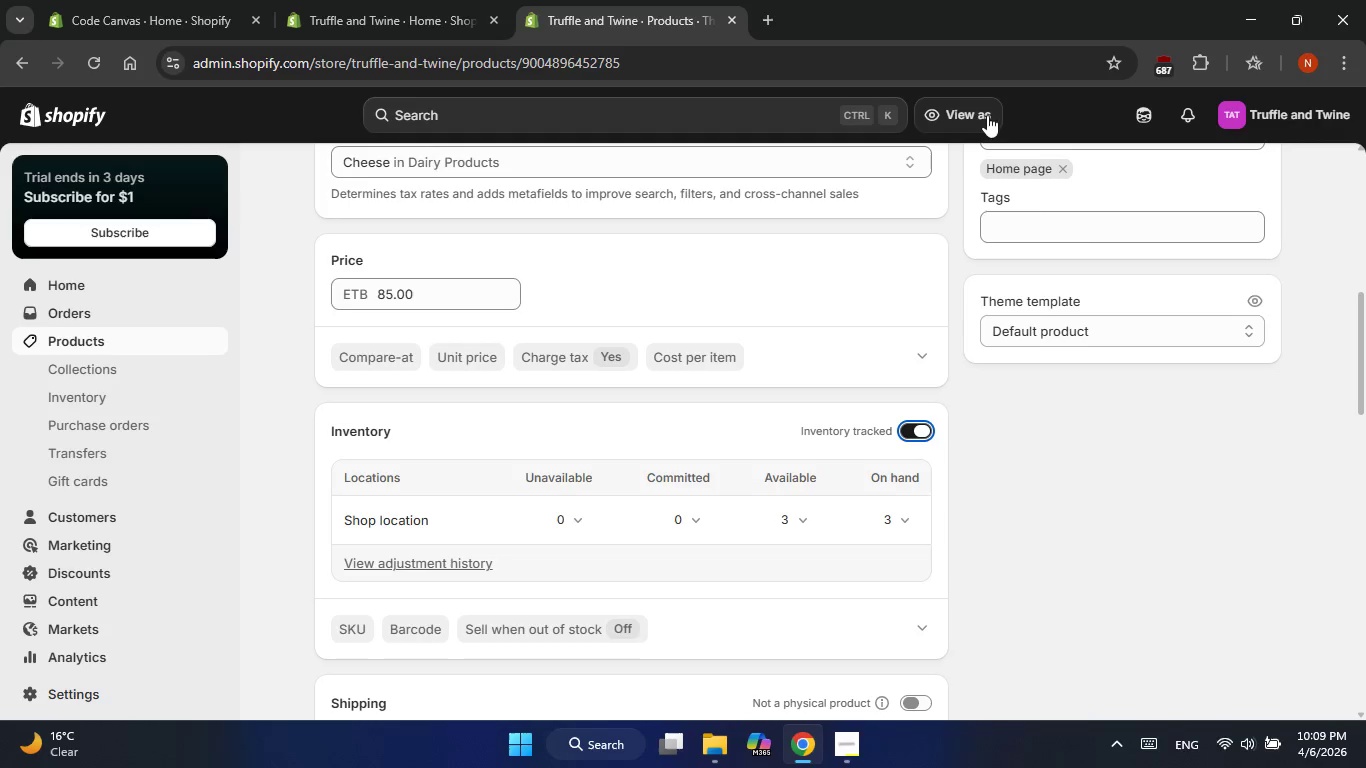 
wait(39.55)
 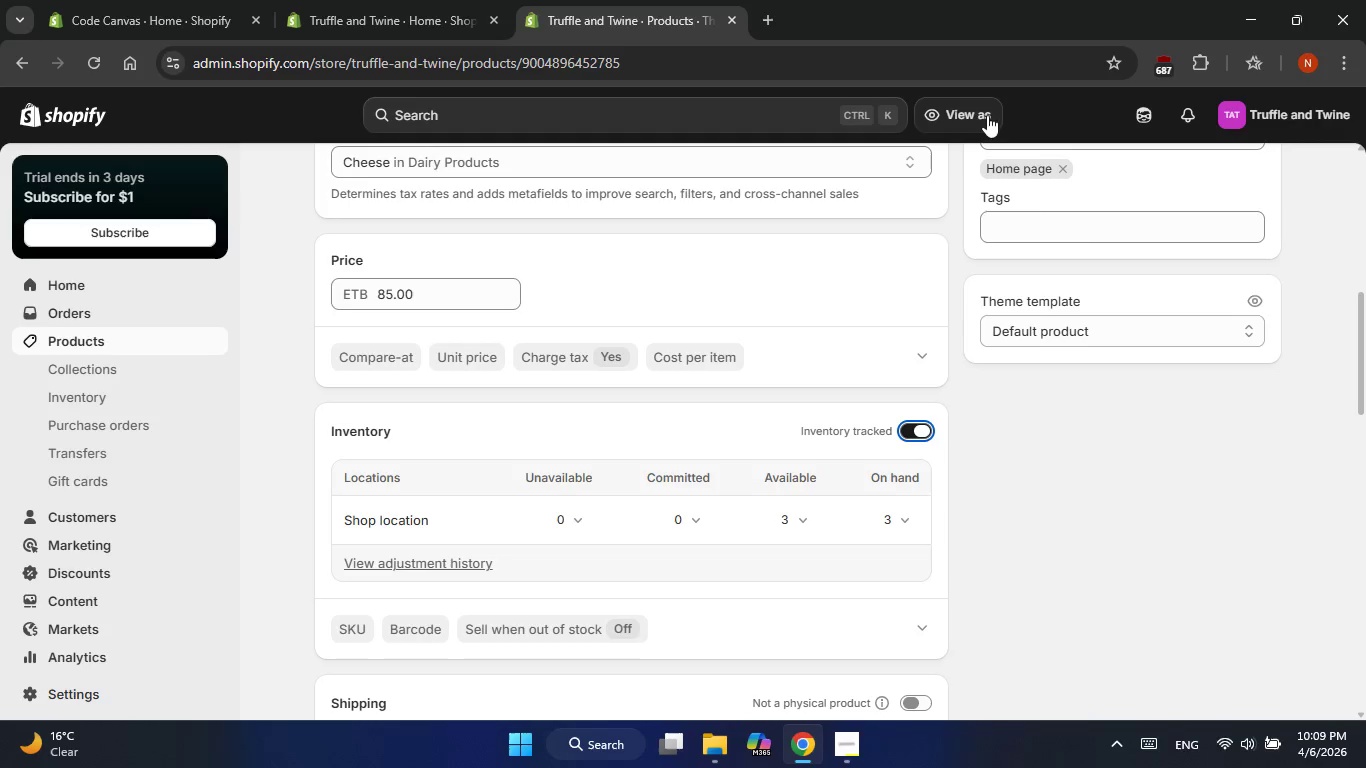 
left_click([91, 345])
 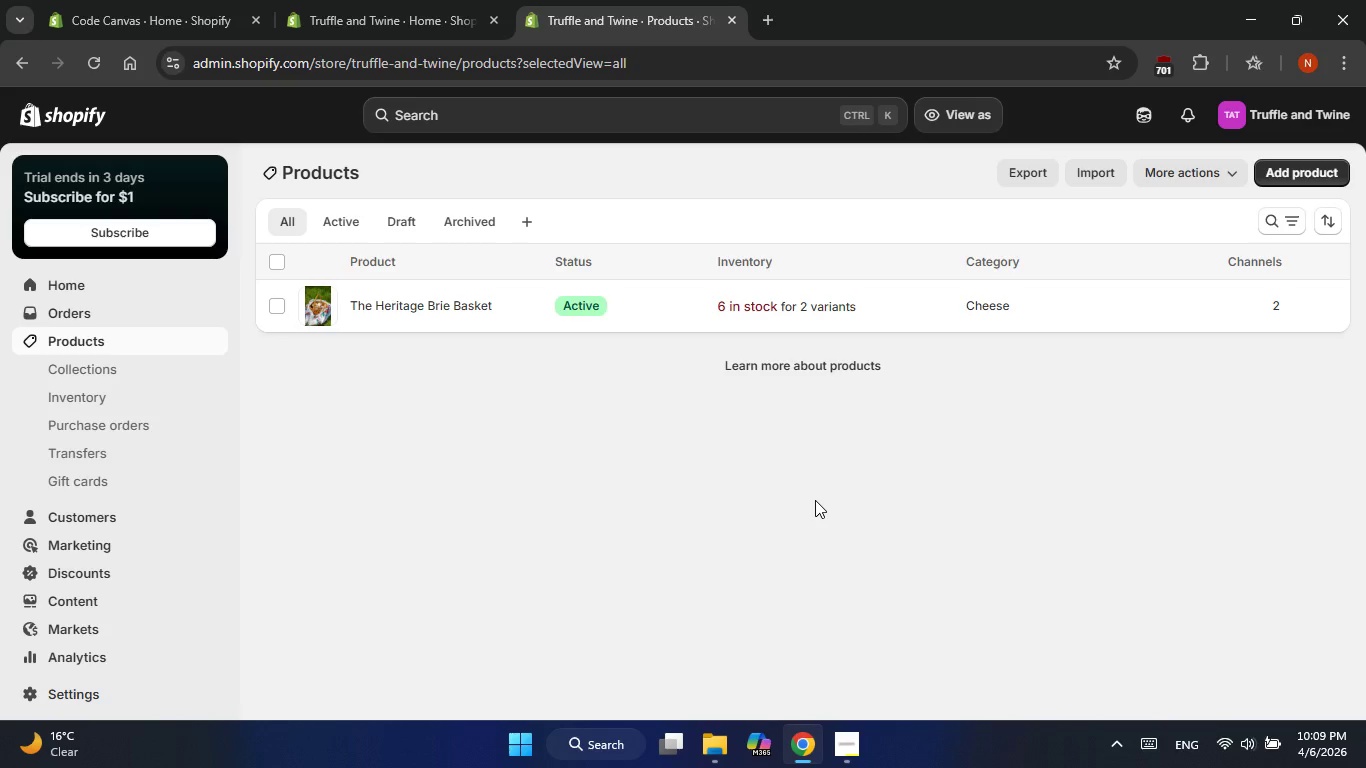 
wait(10.95)
 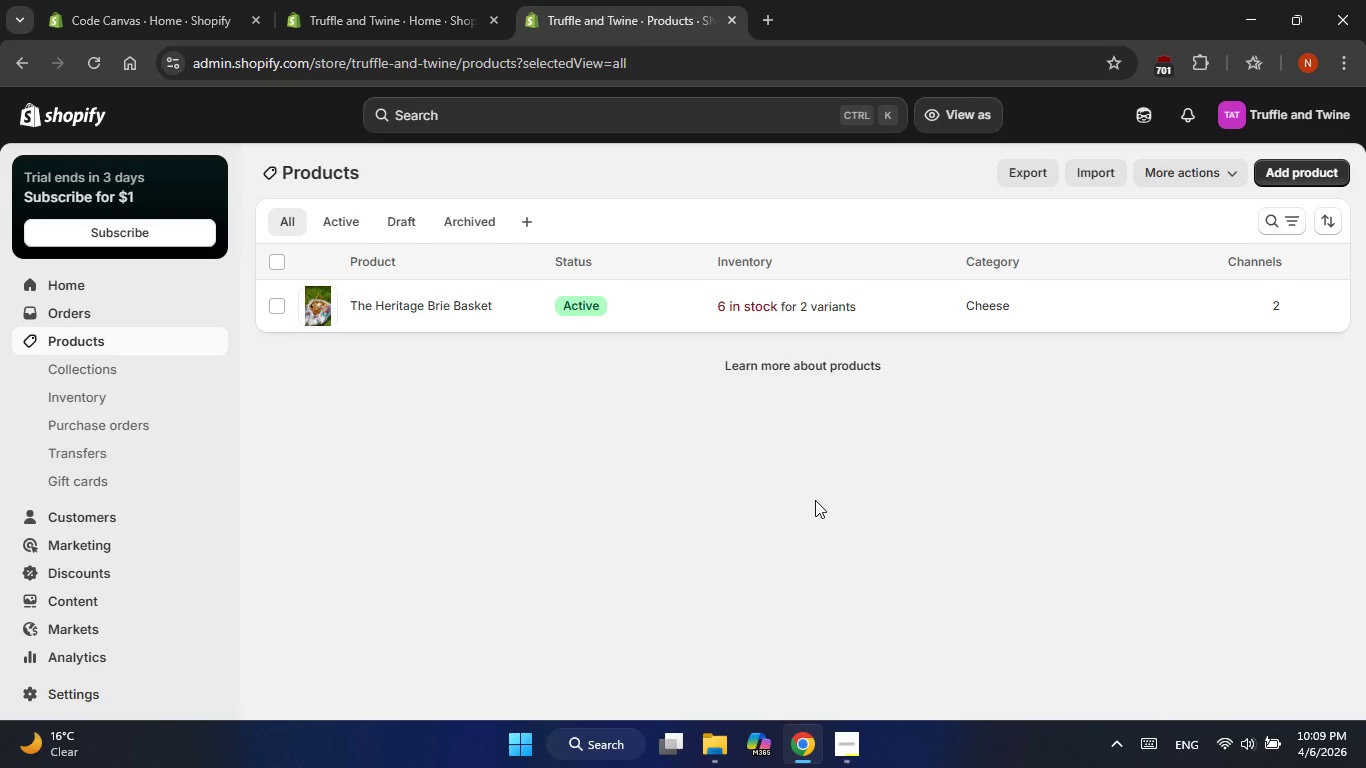 
left_click([1287, 172])
 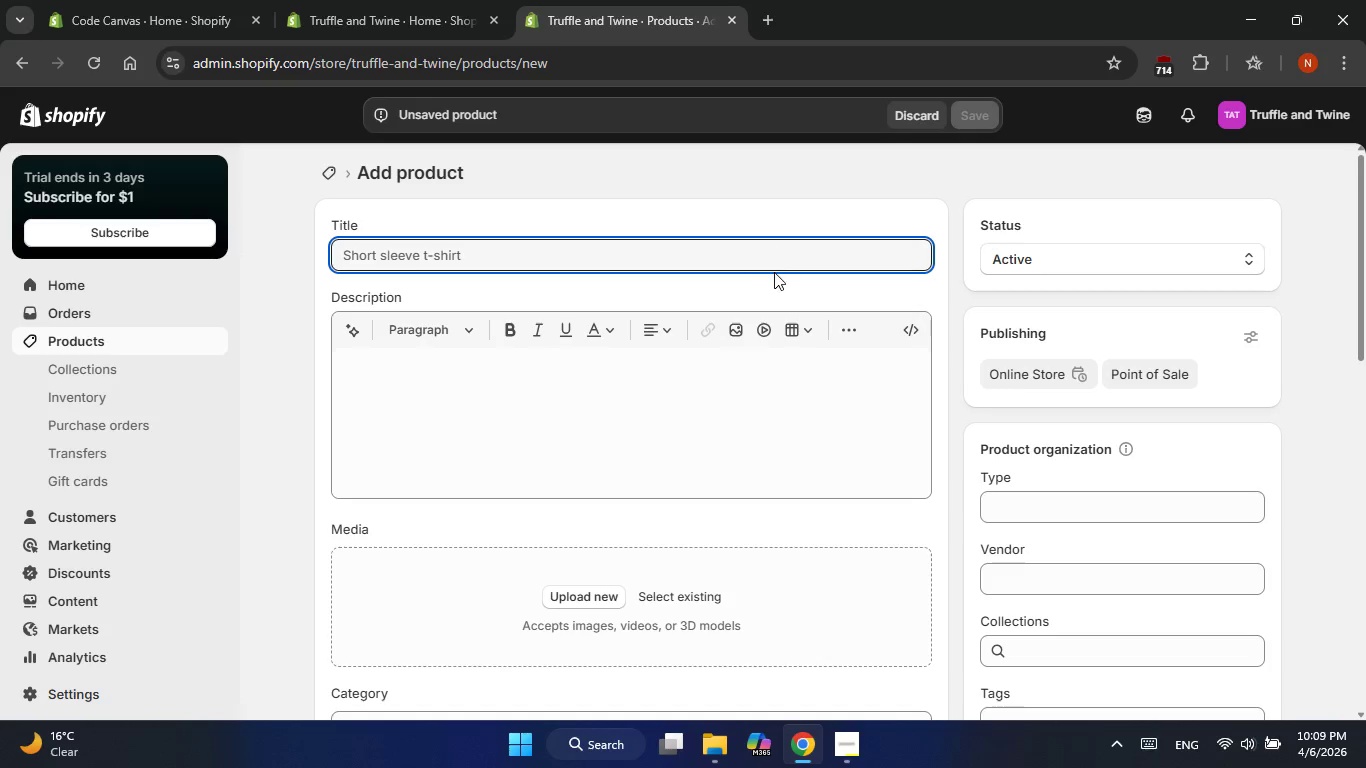 
wait(17.03)
 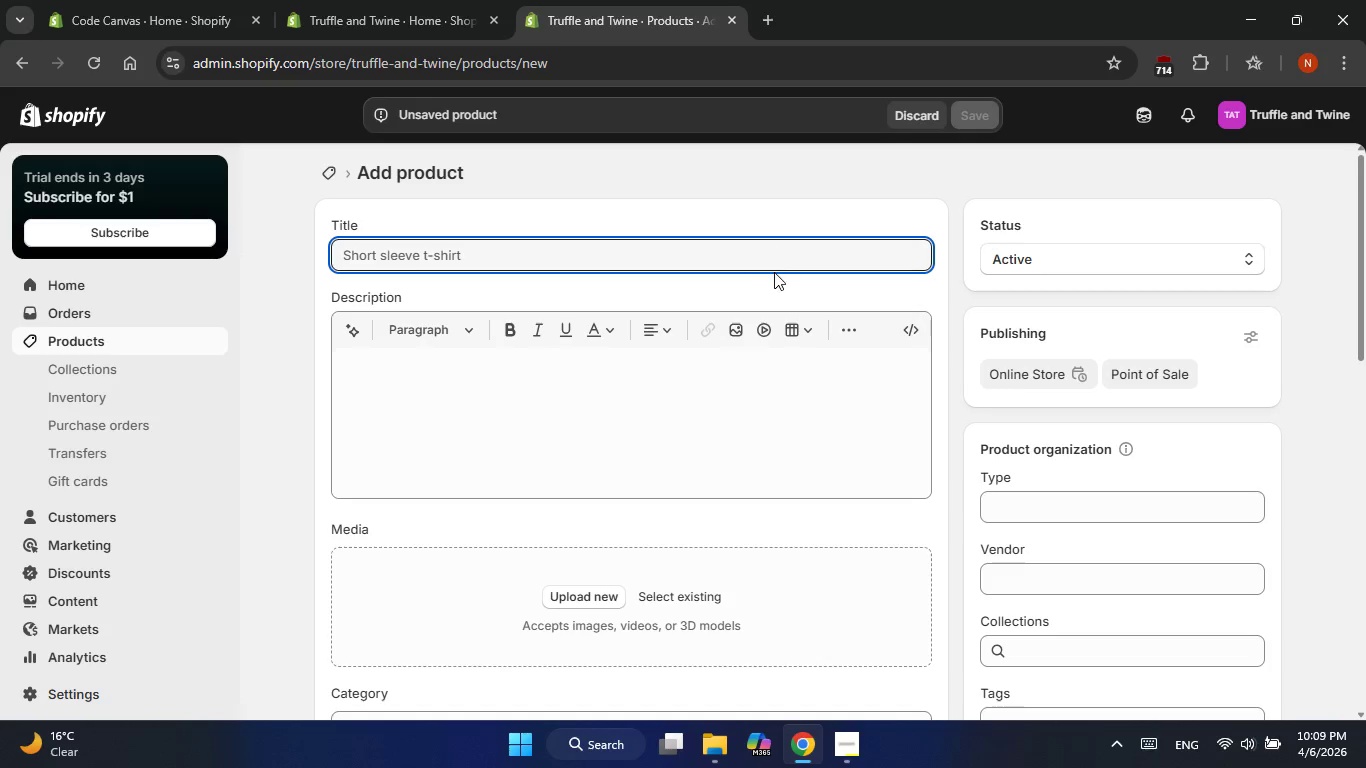 
left_click([475, 245])
 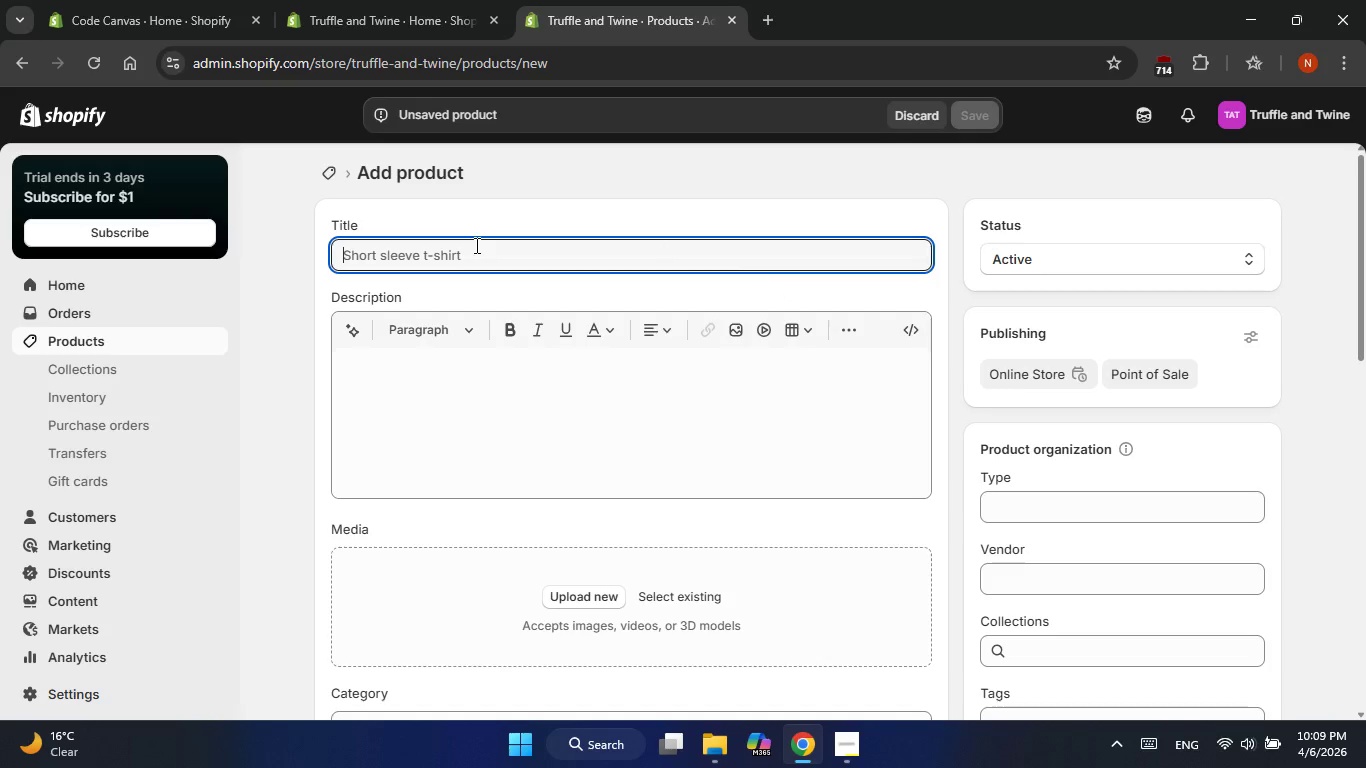 
type(The Orchard Harvest )
 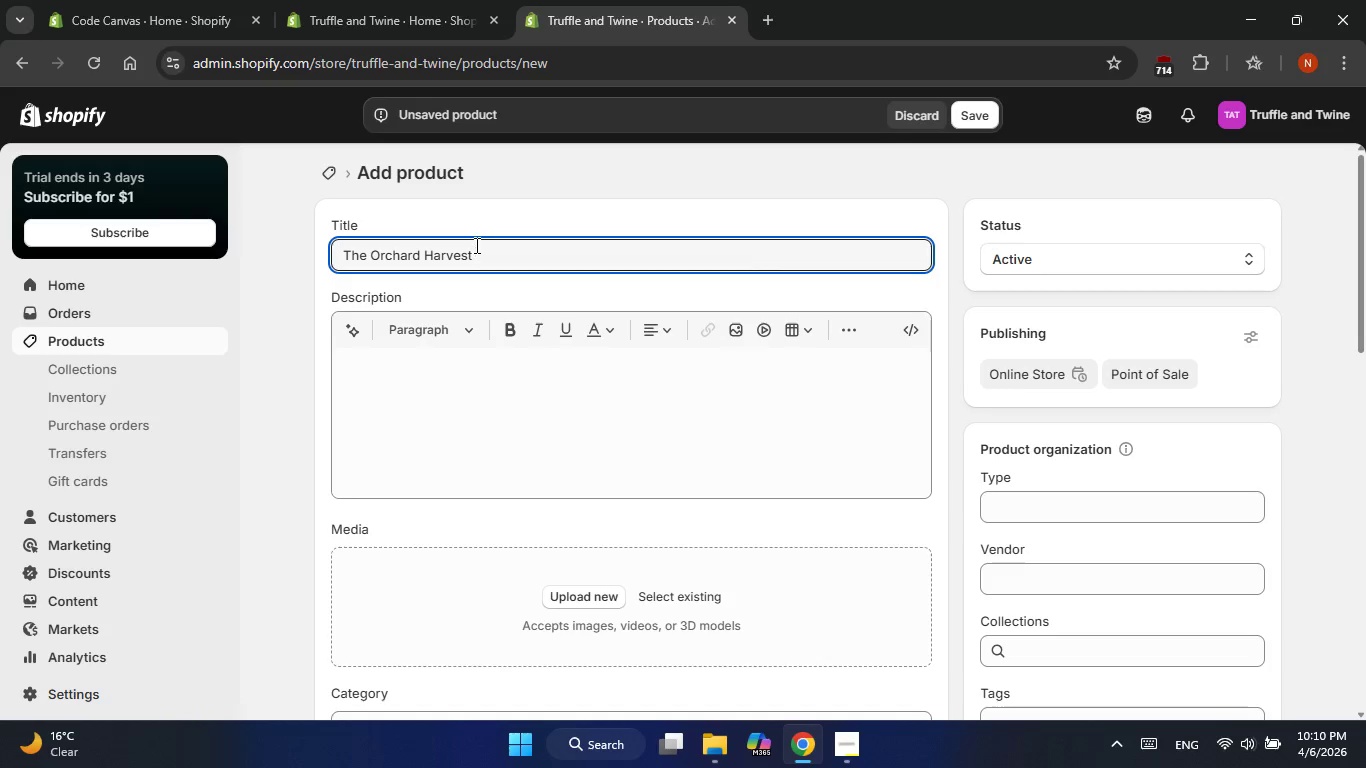 
type(Spread)
 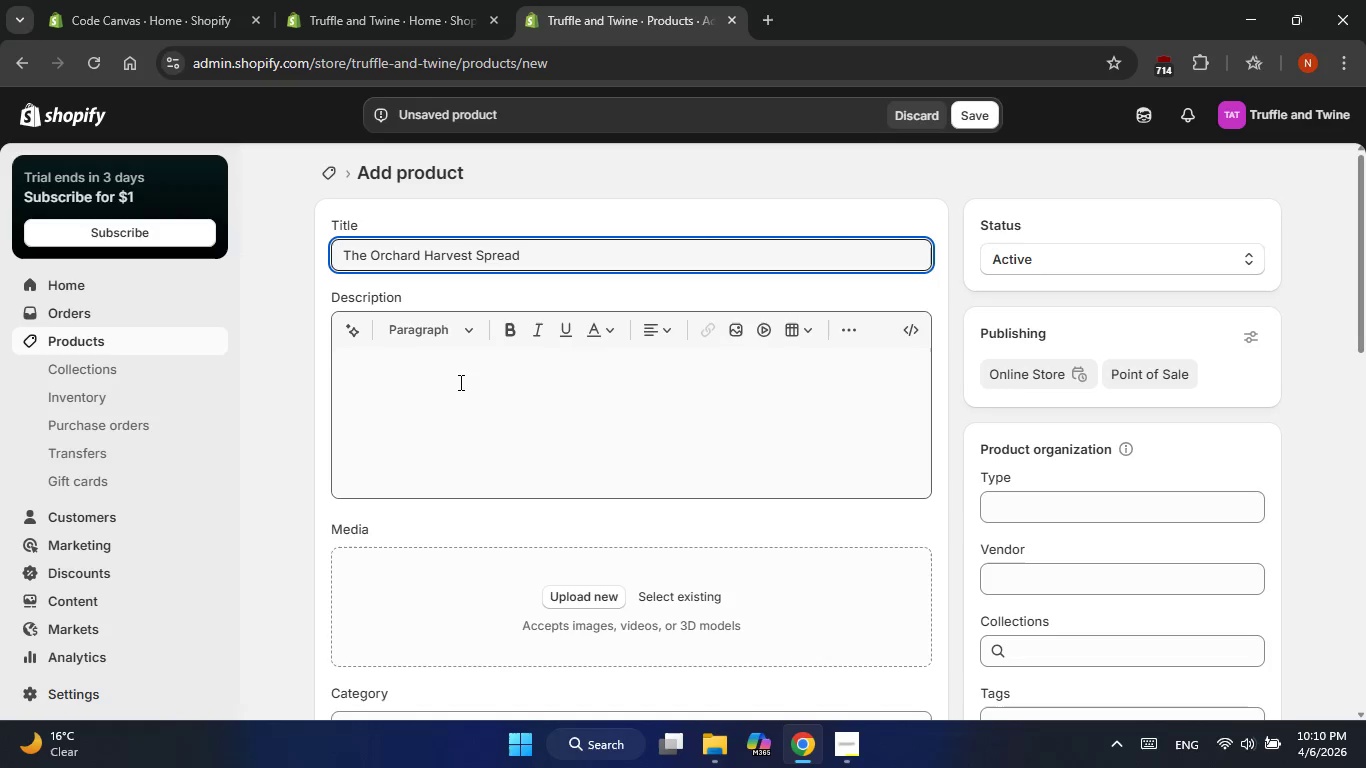 
left_click([459, 382])
 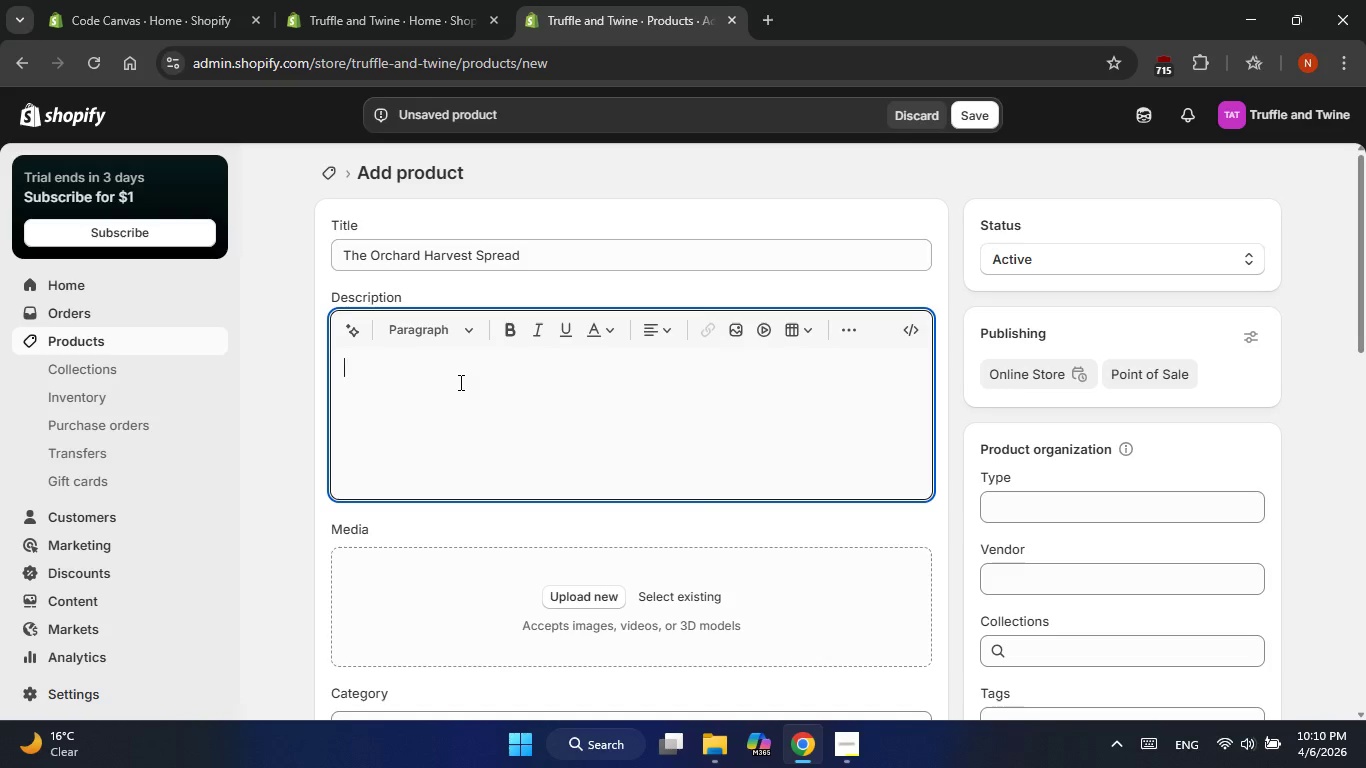 
wait(34.8)
 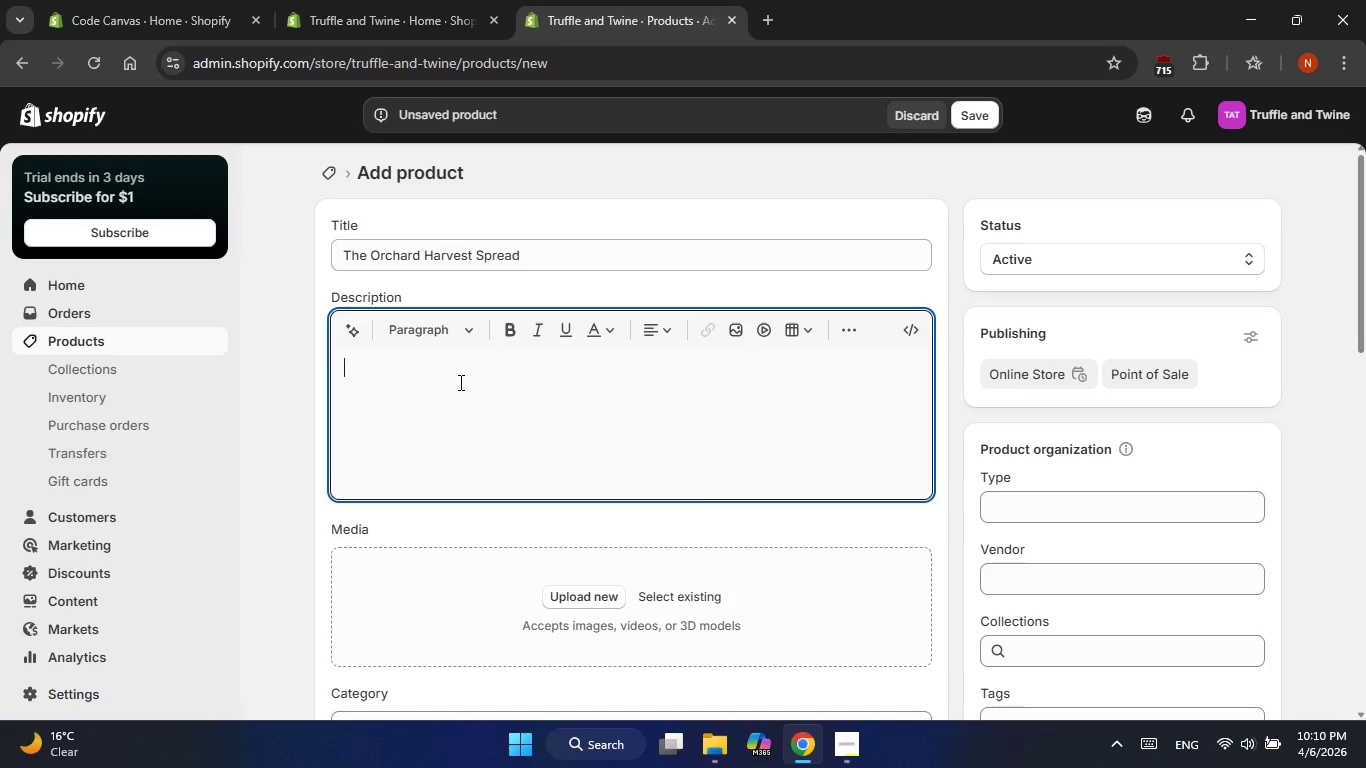 
left_click([436, 394])
 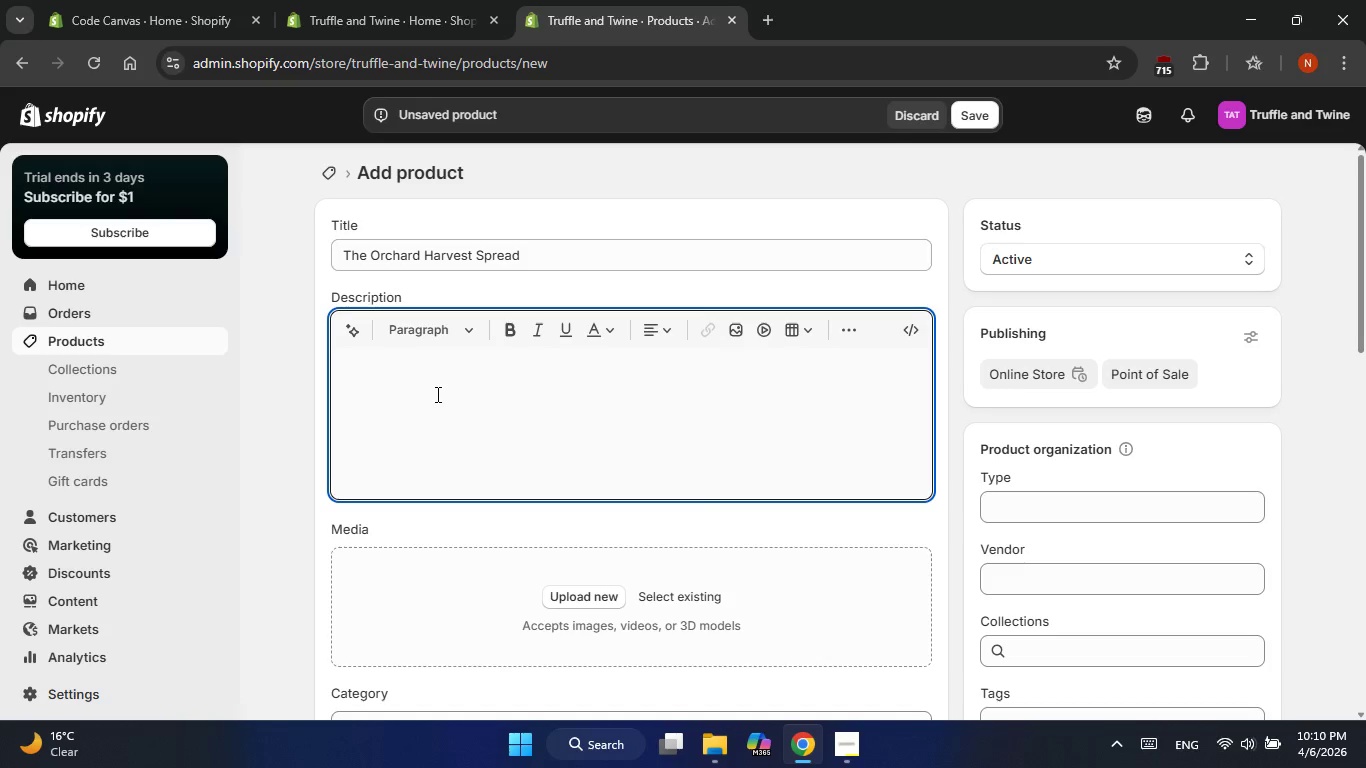 
wait(8.17)
 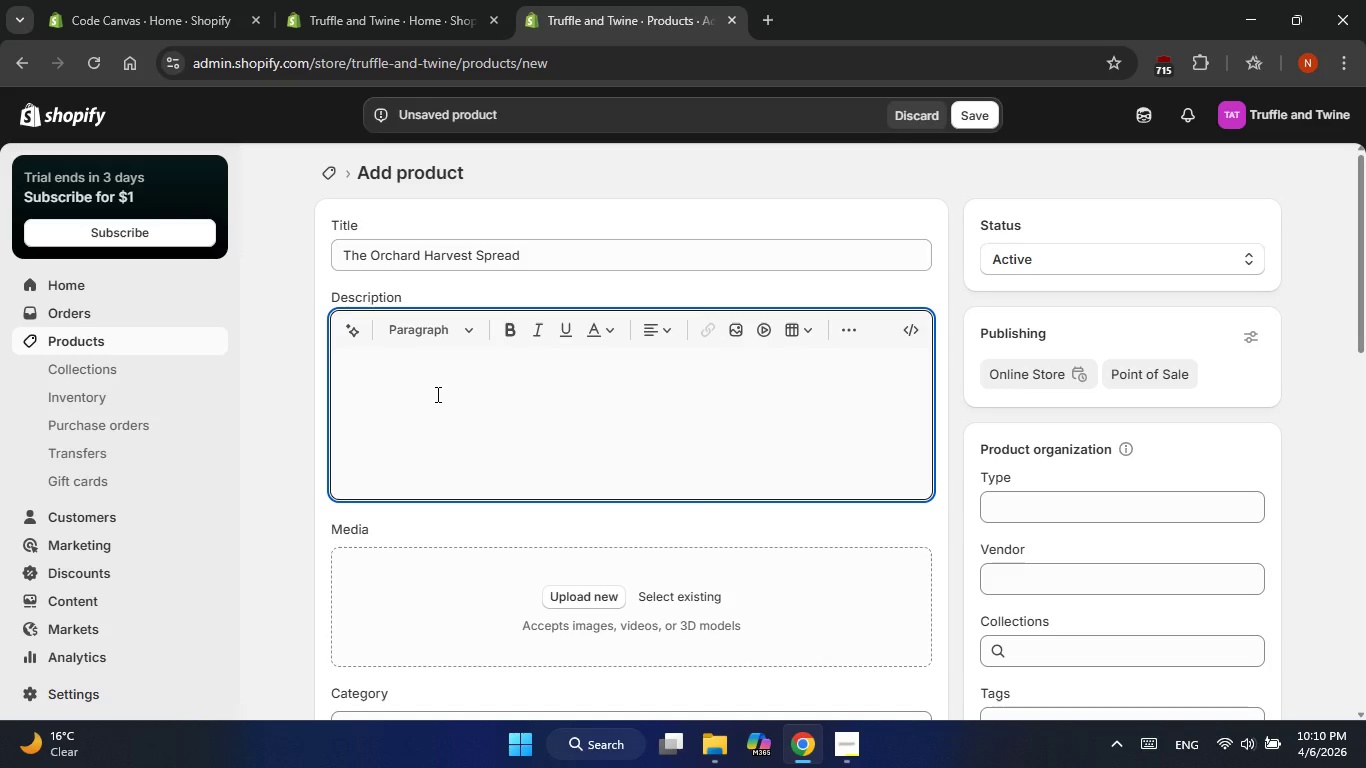 
type(Celebrate the pr)
key(Backspace)
type(eak of the )
 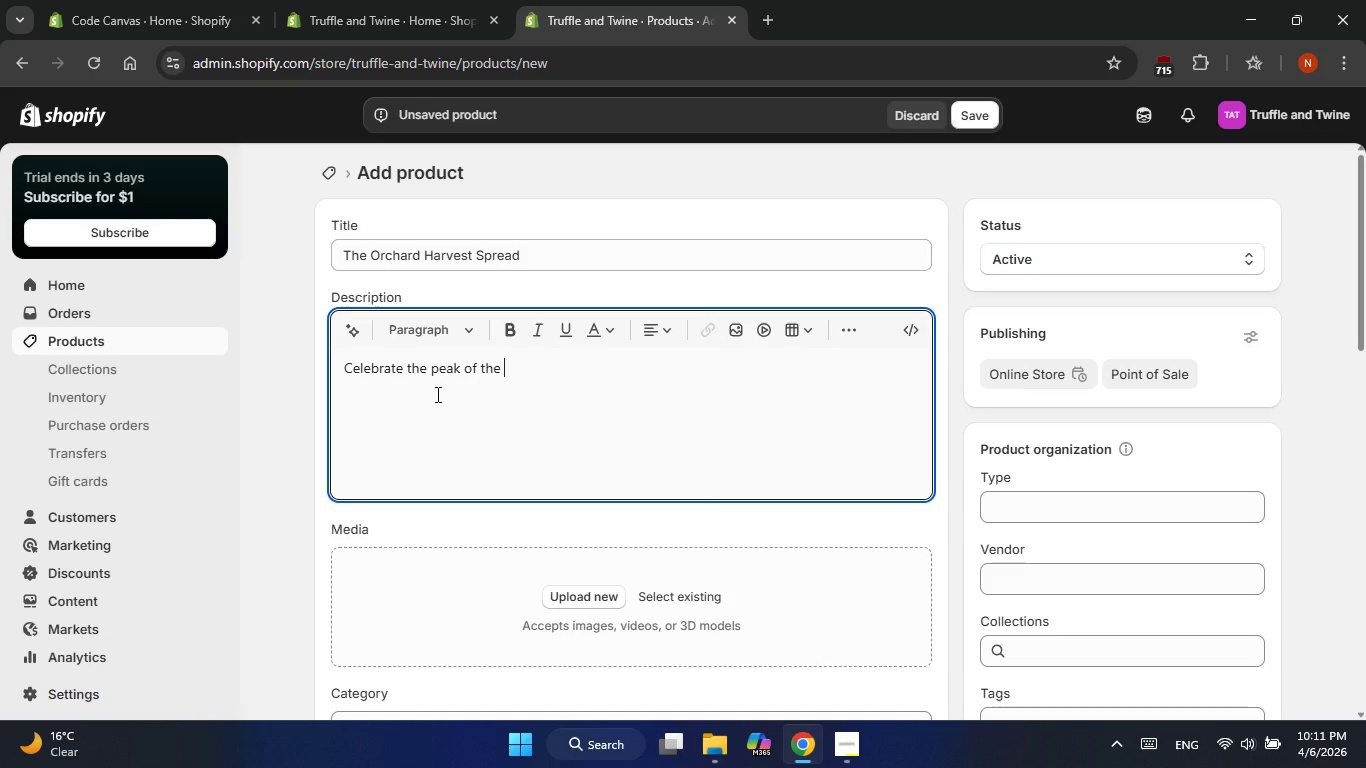 
type(season with a spread that honors the orchard"s )
 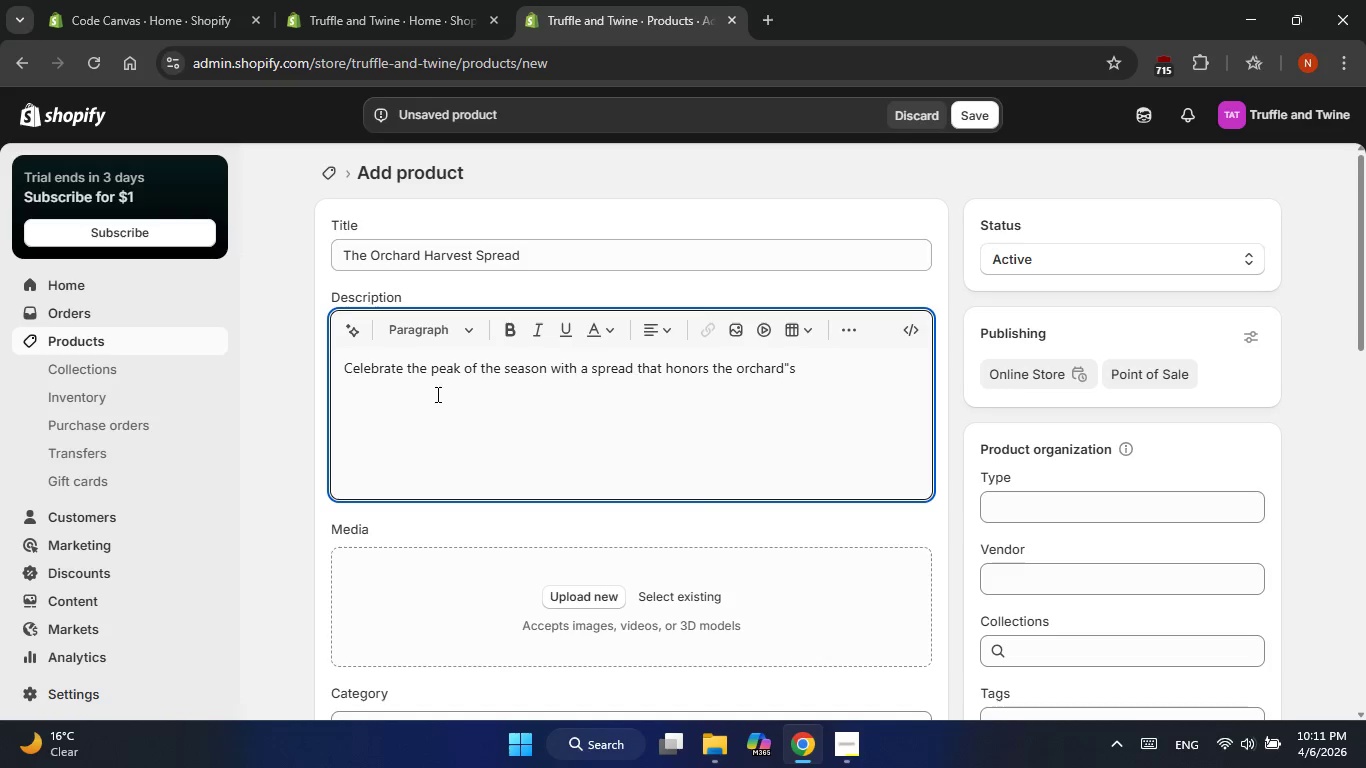 
key(ArrowLeft)
 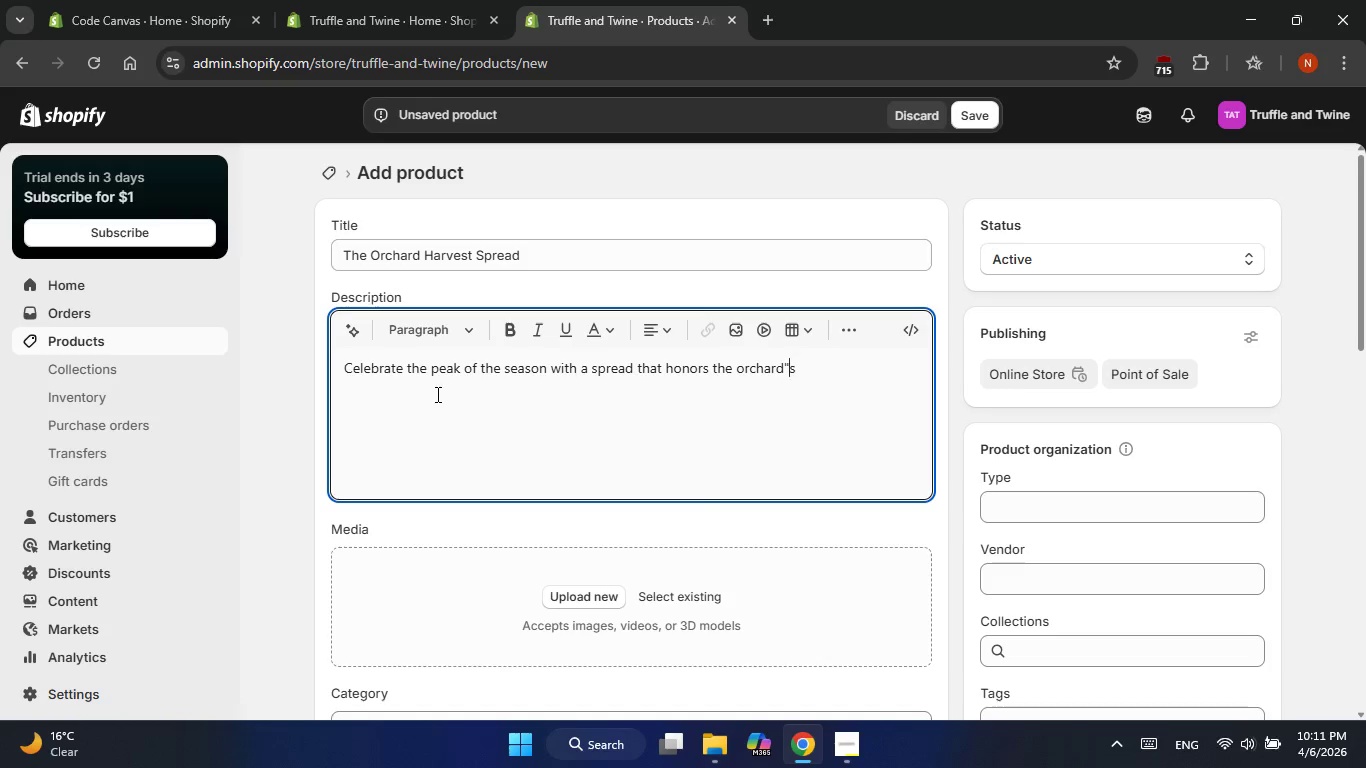 
key(ArrowLeft)
 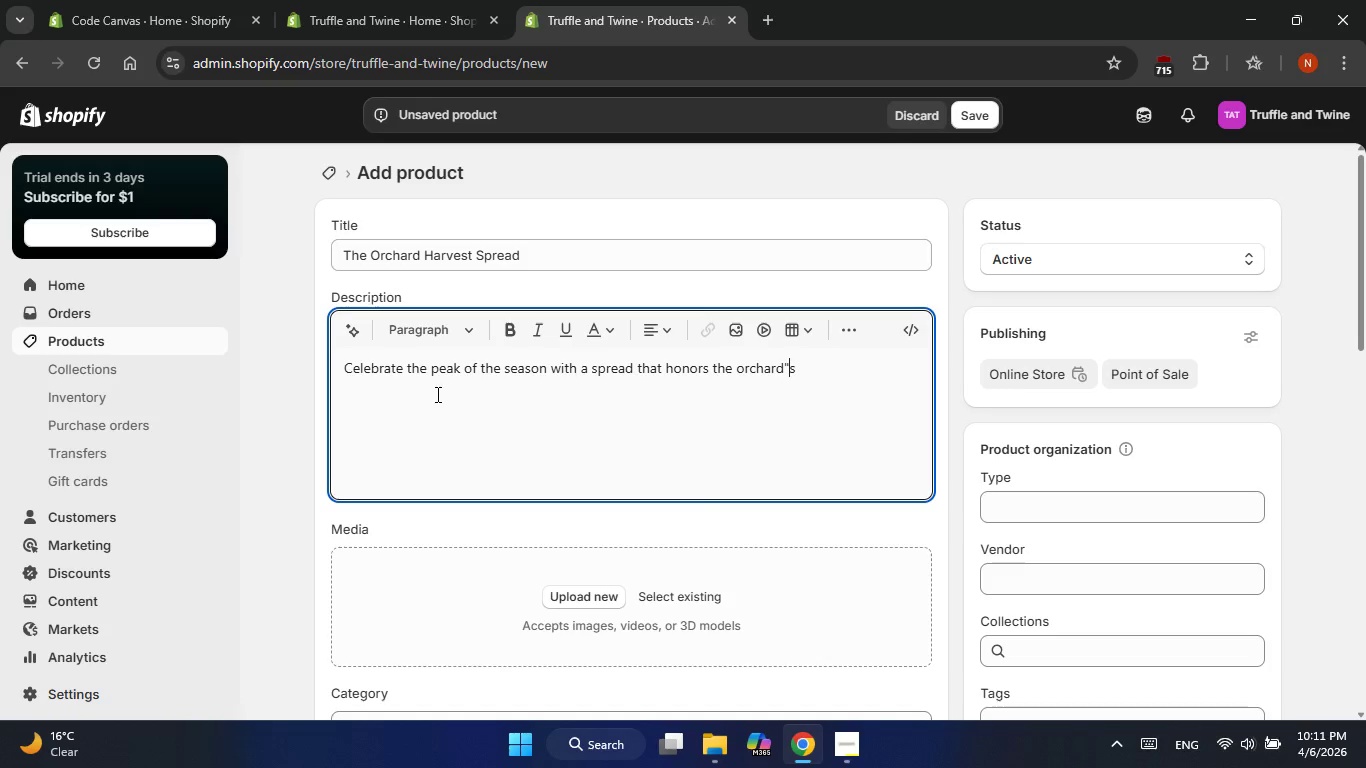 
key(Backspace)
 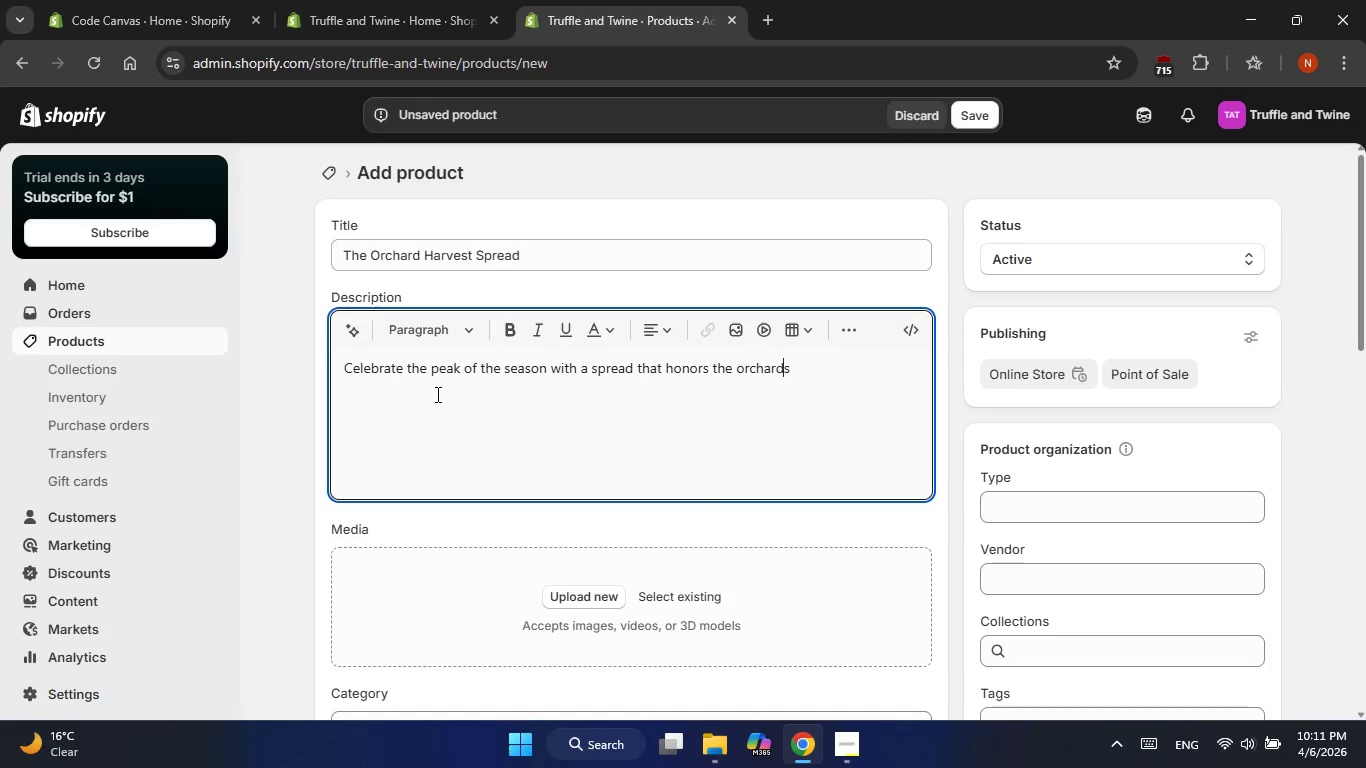 
key(Quote)
 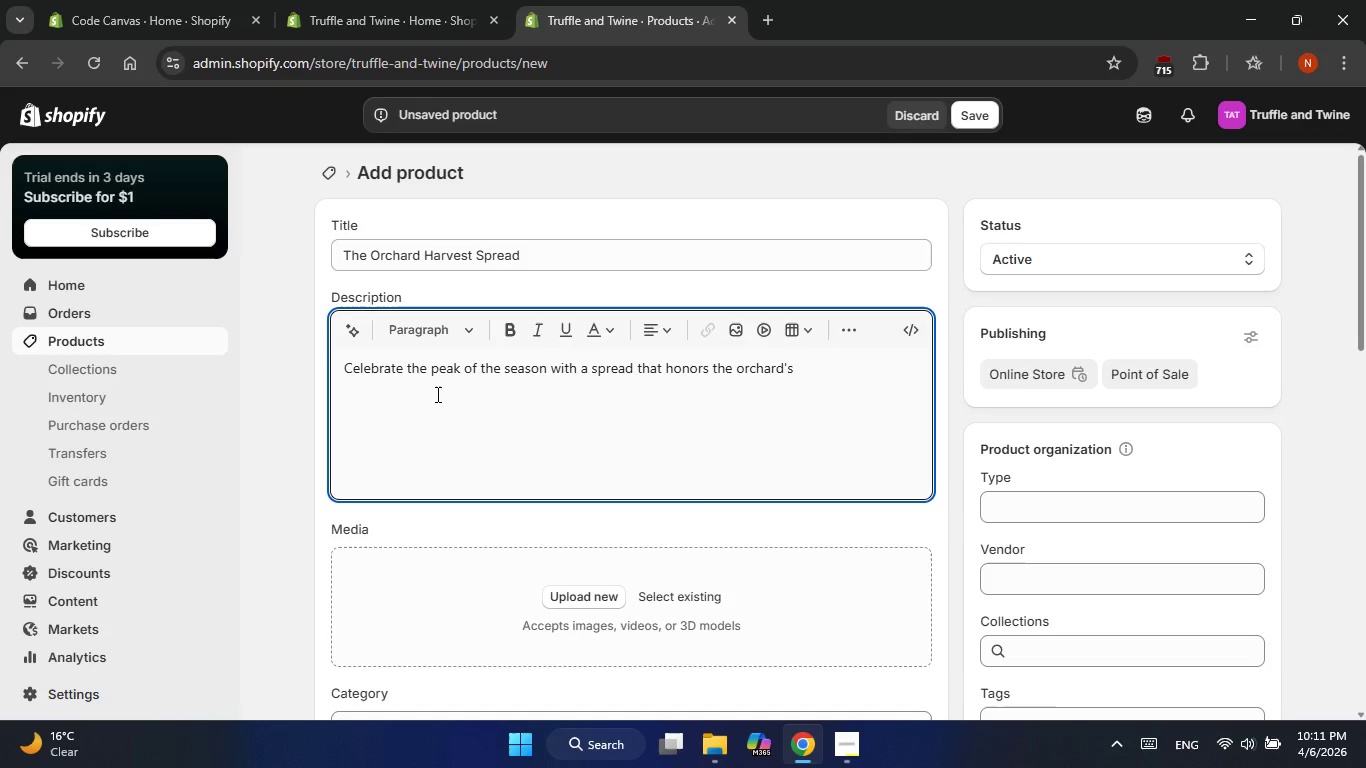 
key(ArrowRight)
 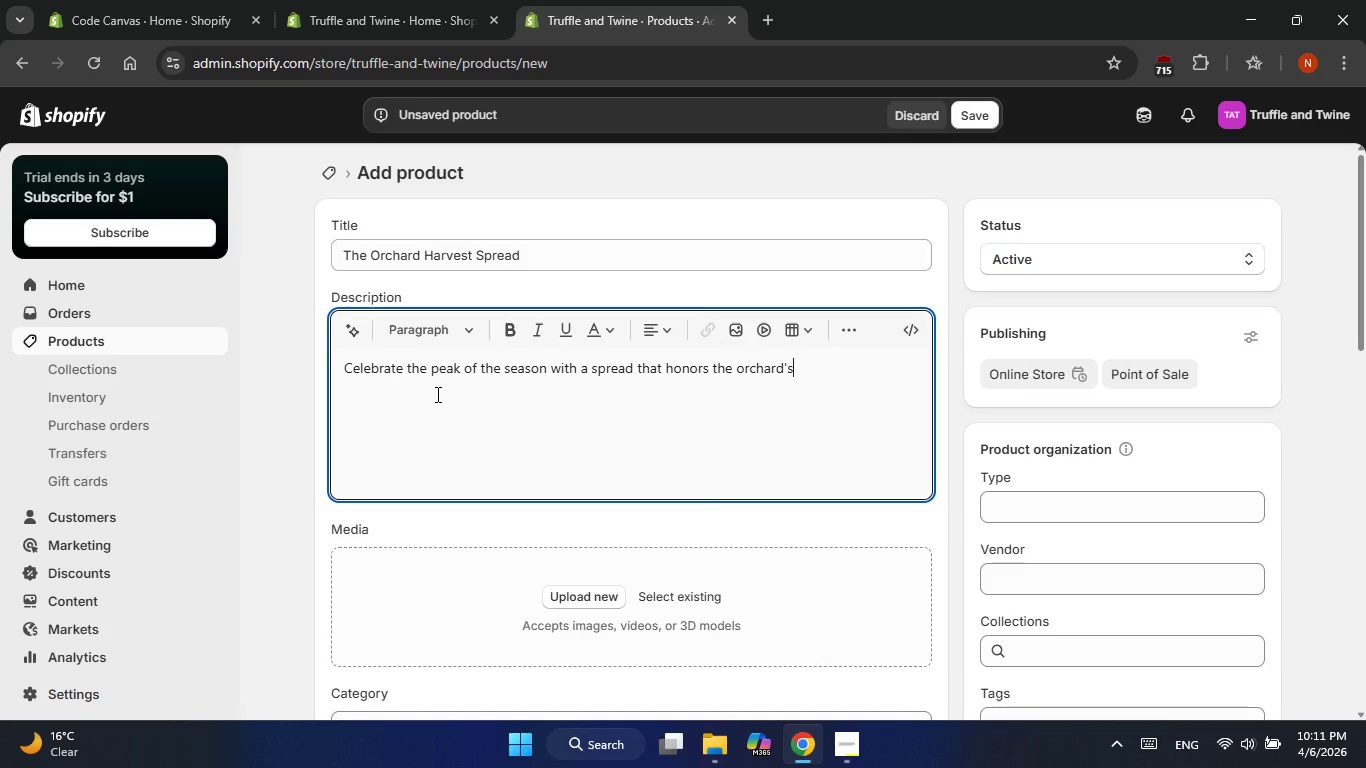 
type( Bounty)
 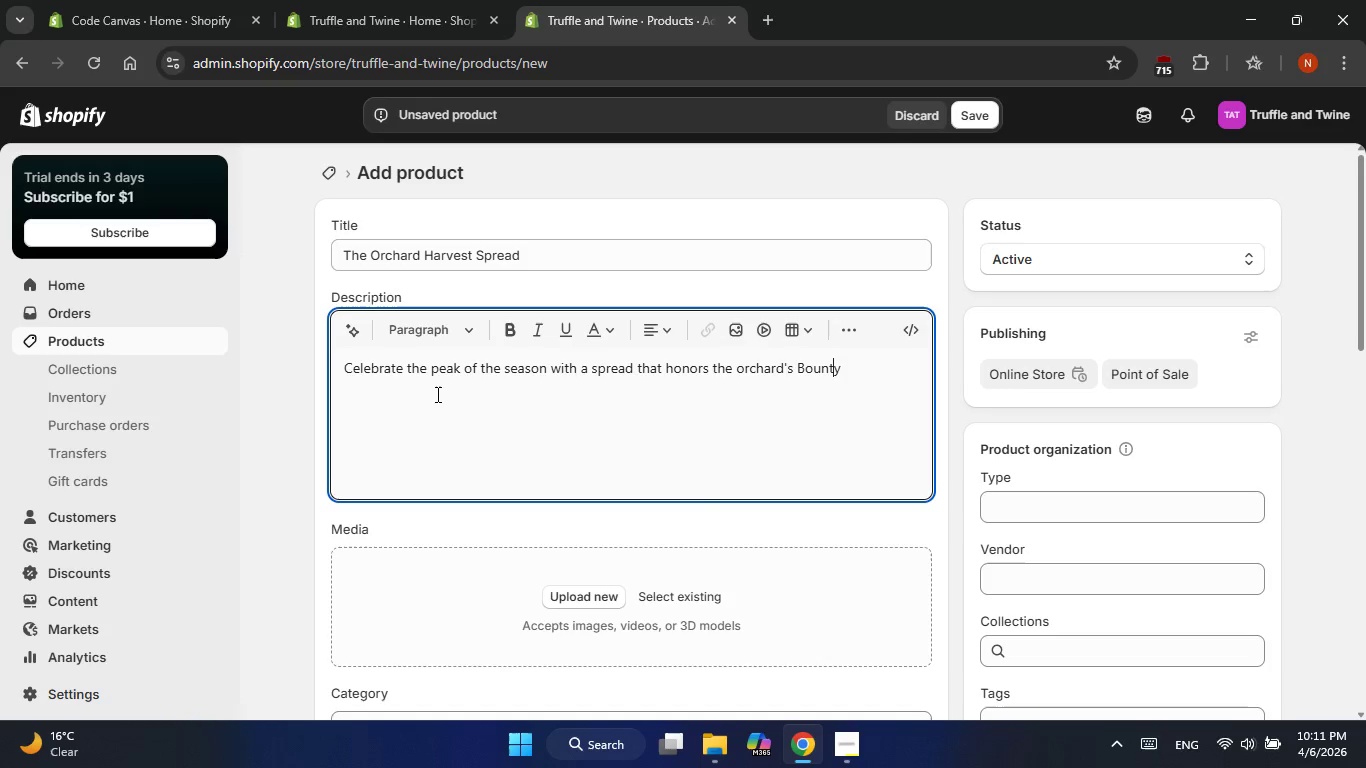 
key(ArrowLeft)
 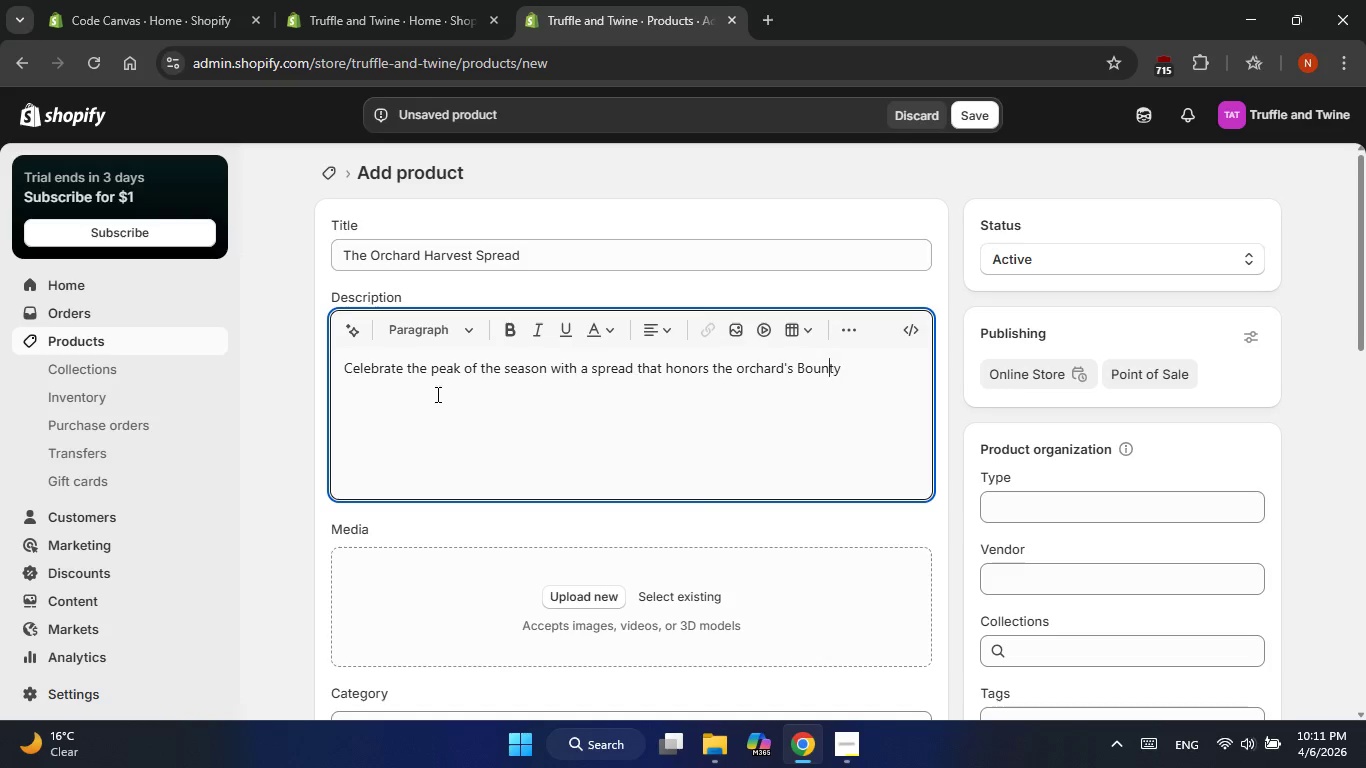 
key(ArrowLeft)
 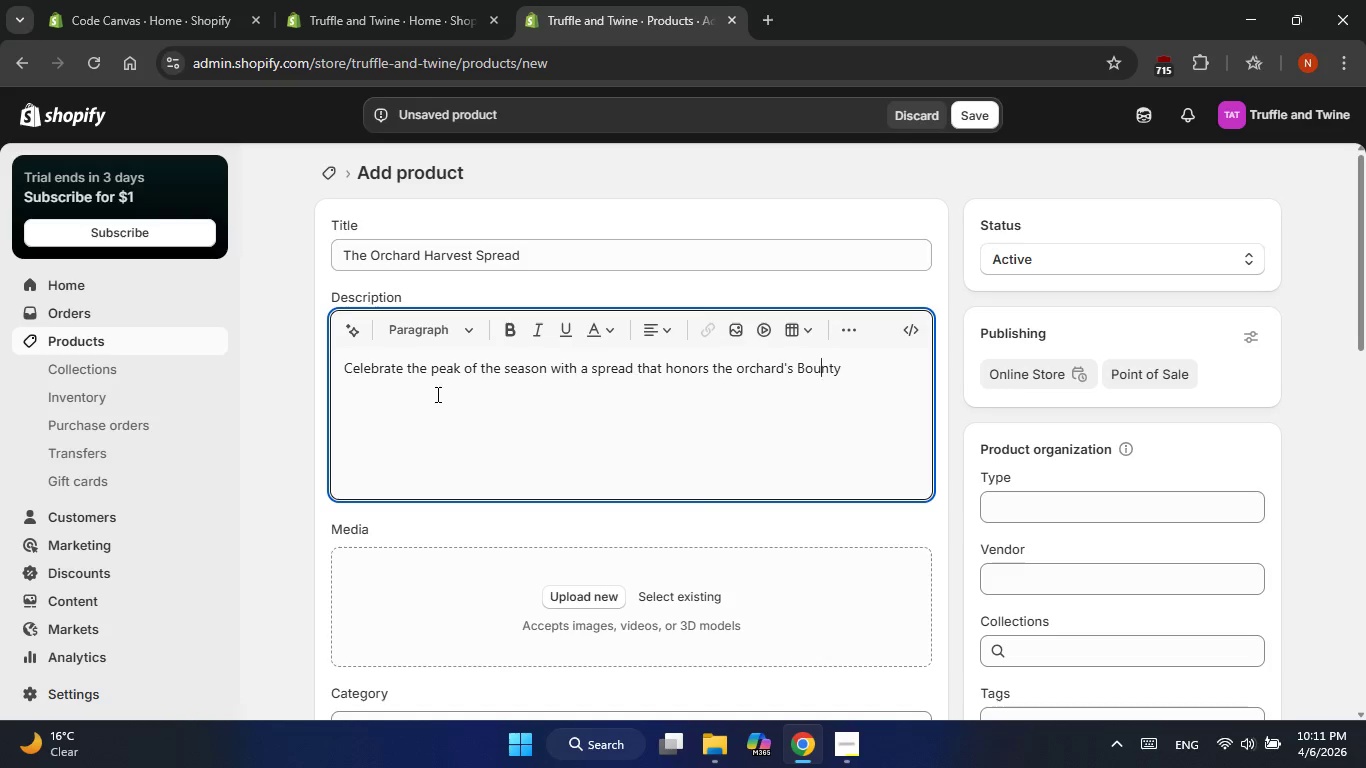 
key(ArrowLeft)
 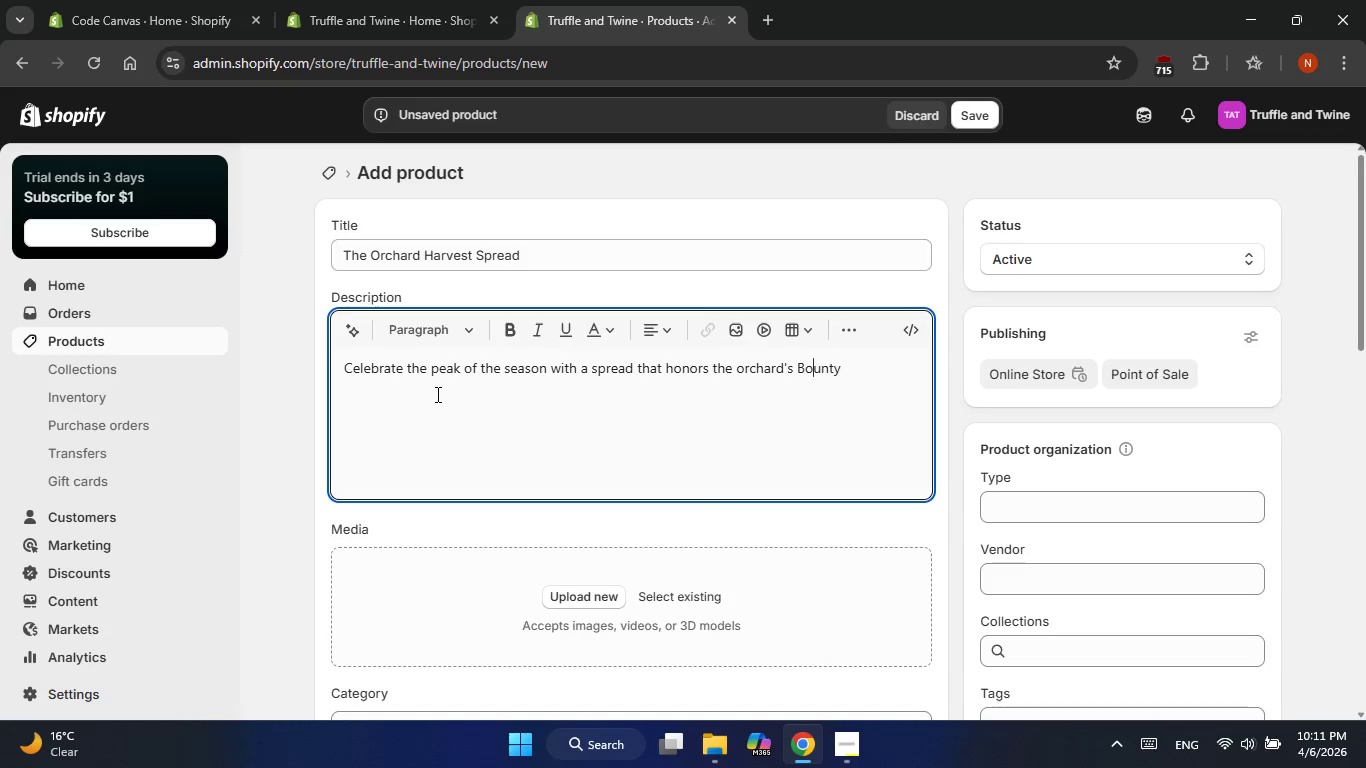 
key(ArrowLeft)
 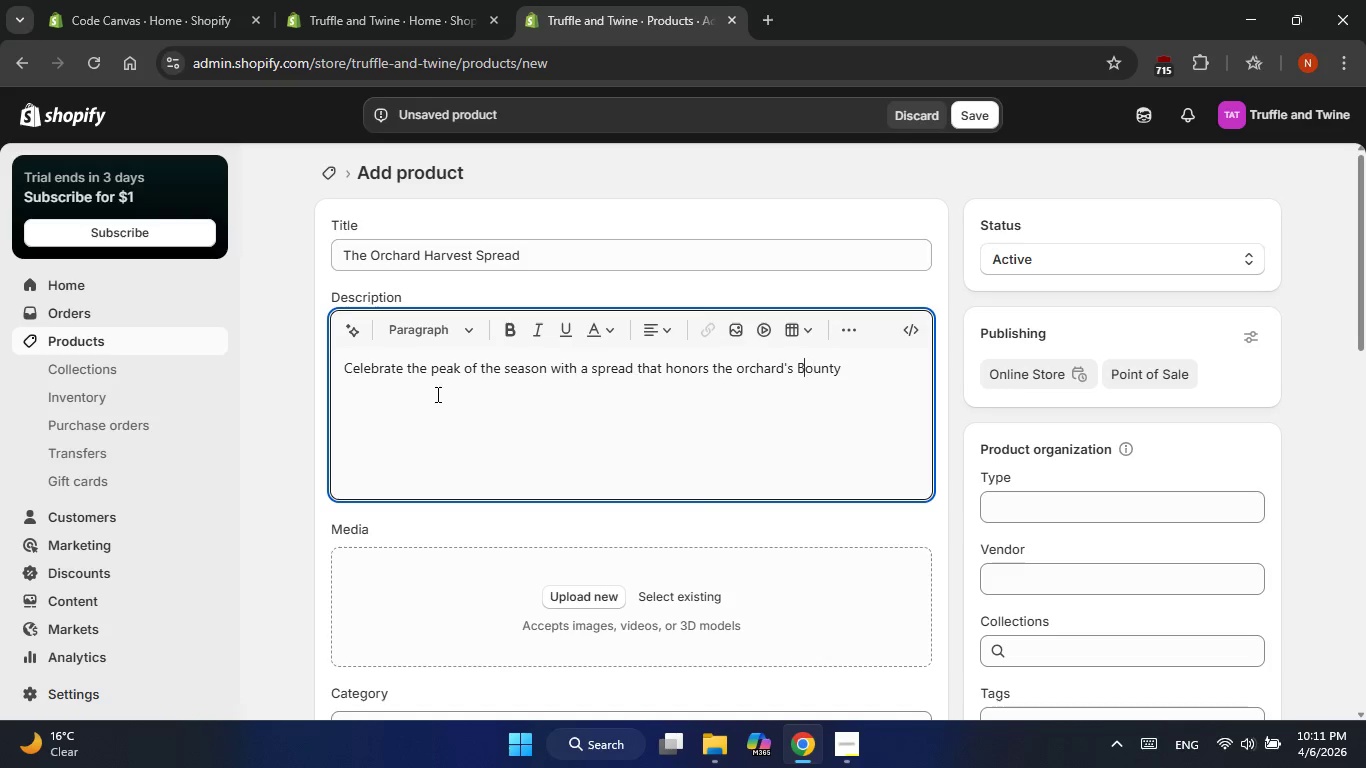 
key(ArrowLeft)
 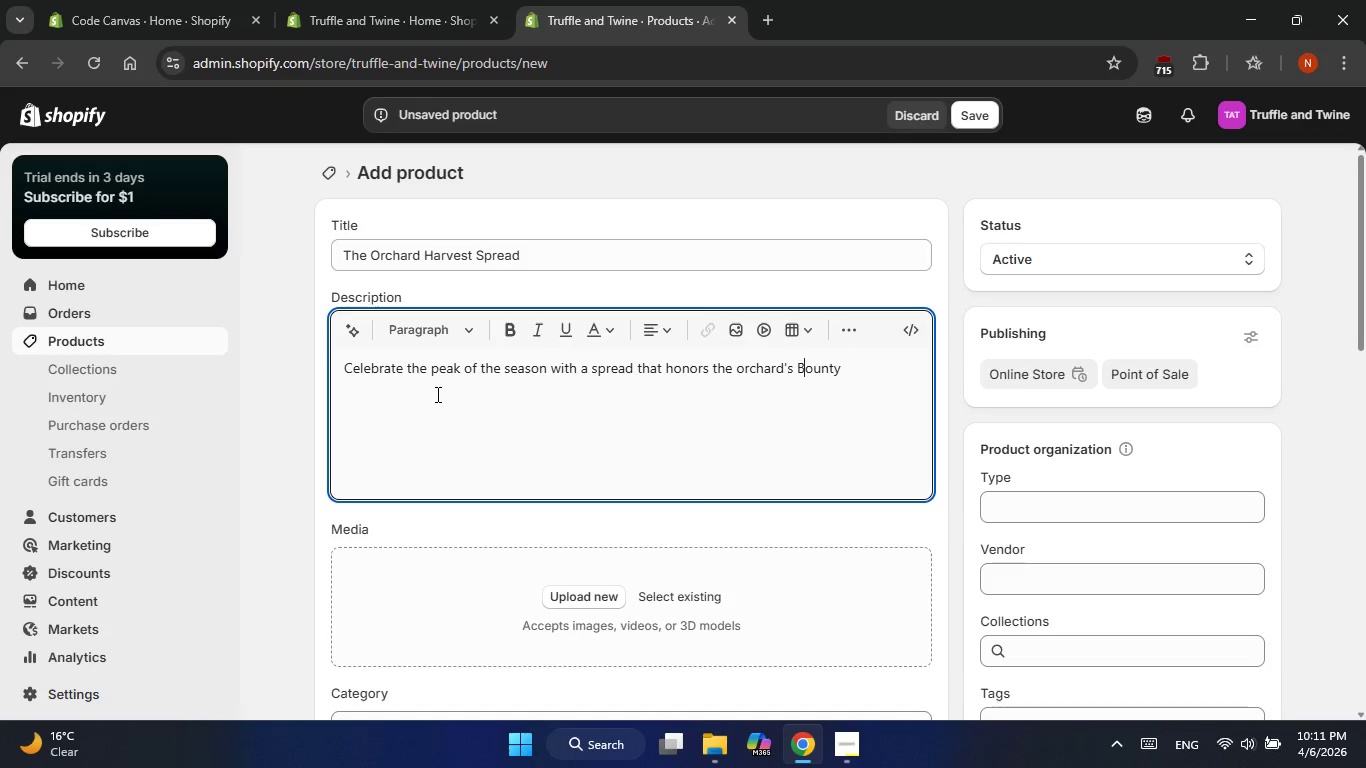 
key(Backspace)
 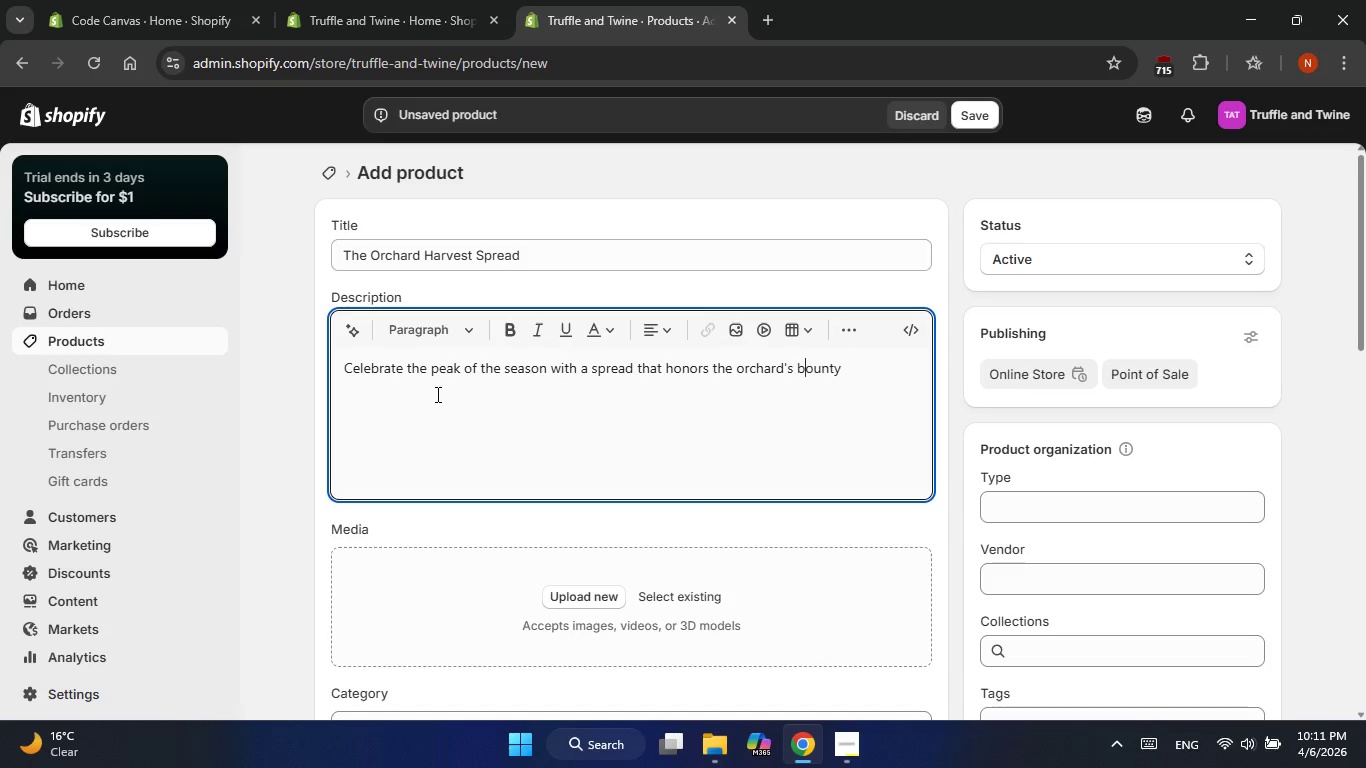 
key(B)
 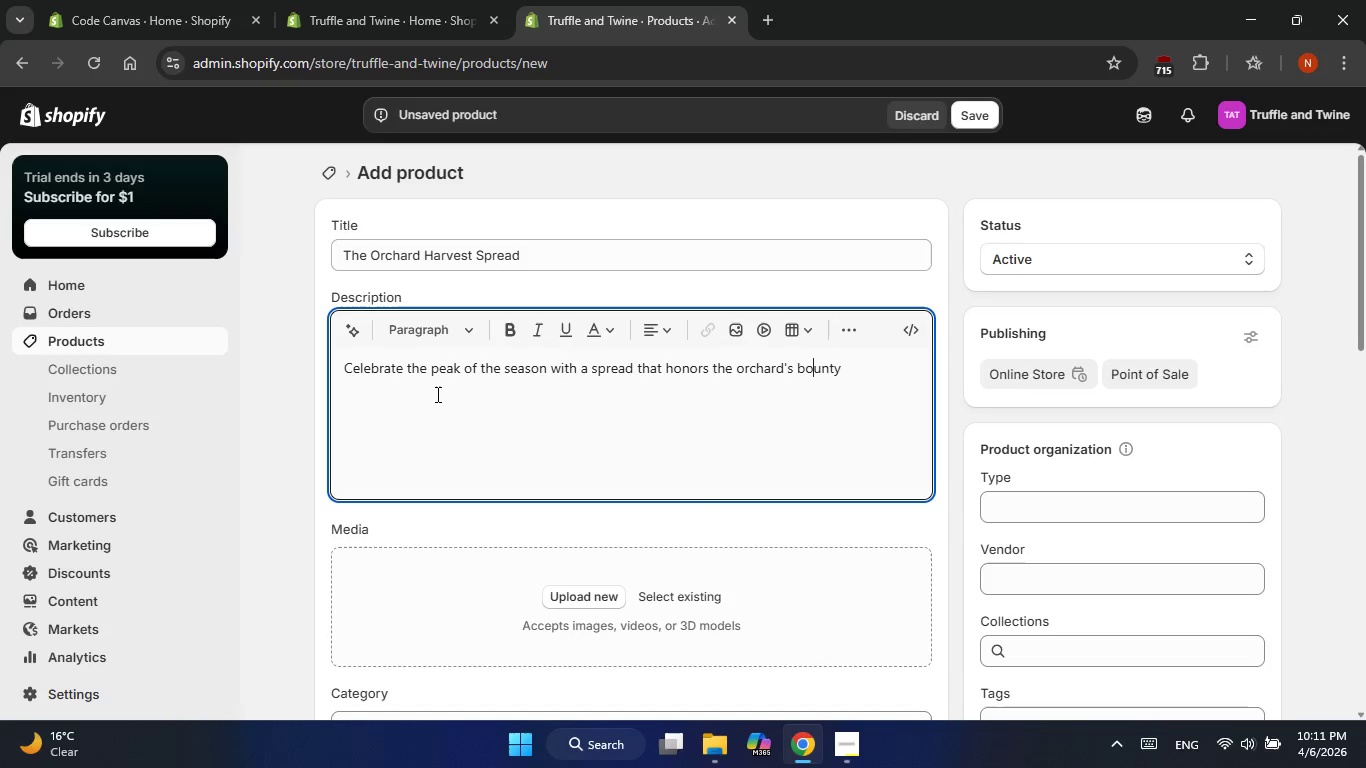 
hold_key(key=ArrowRight, duration=0.84)
 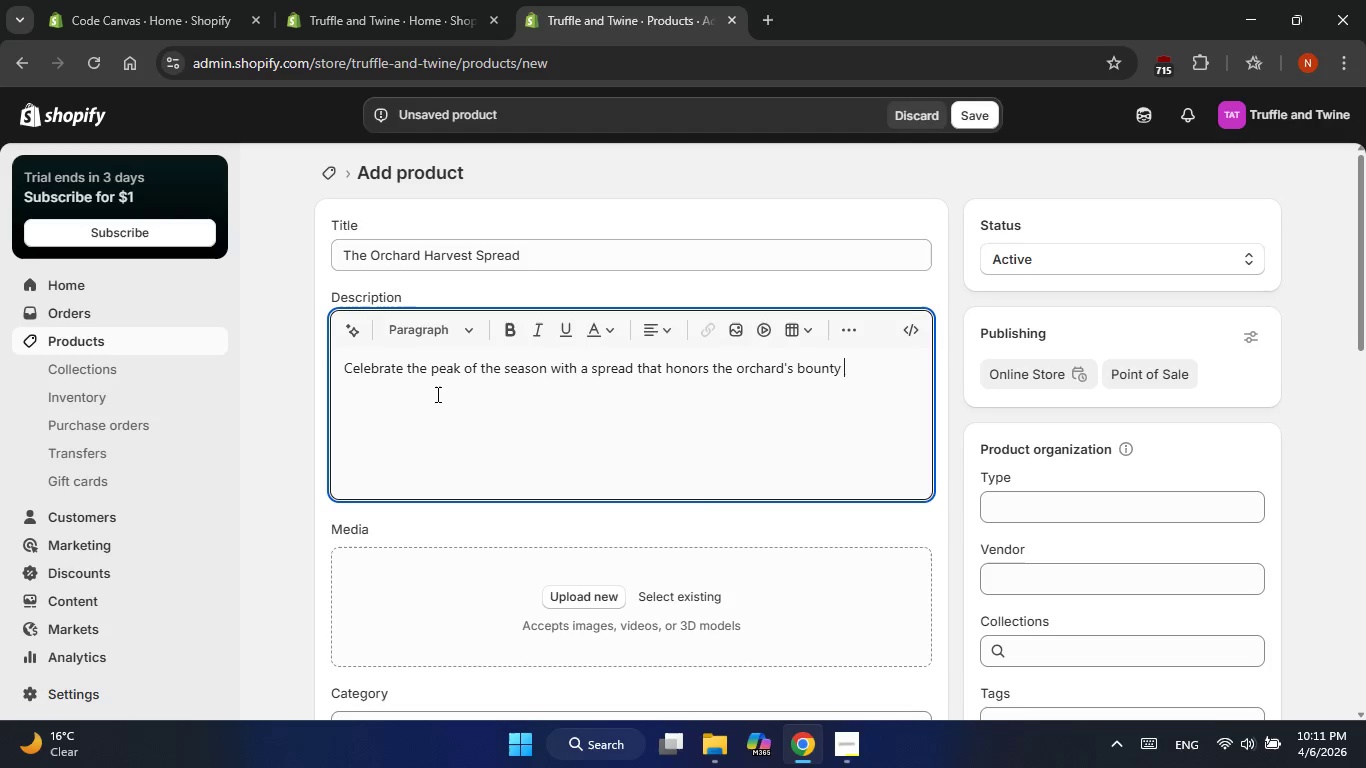 
key(Backspace)
 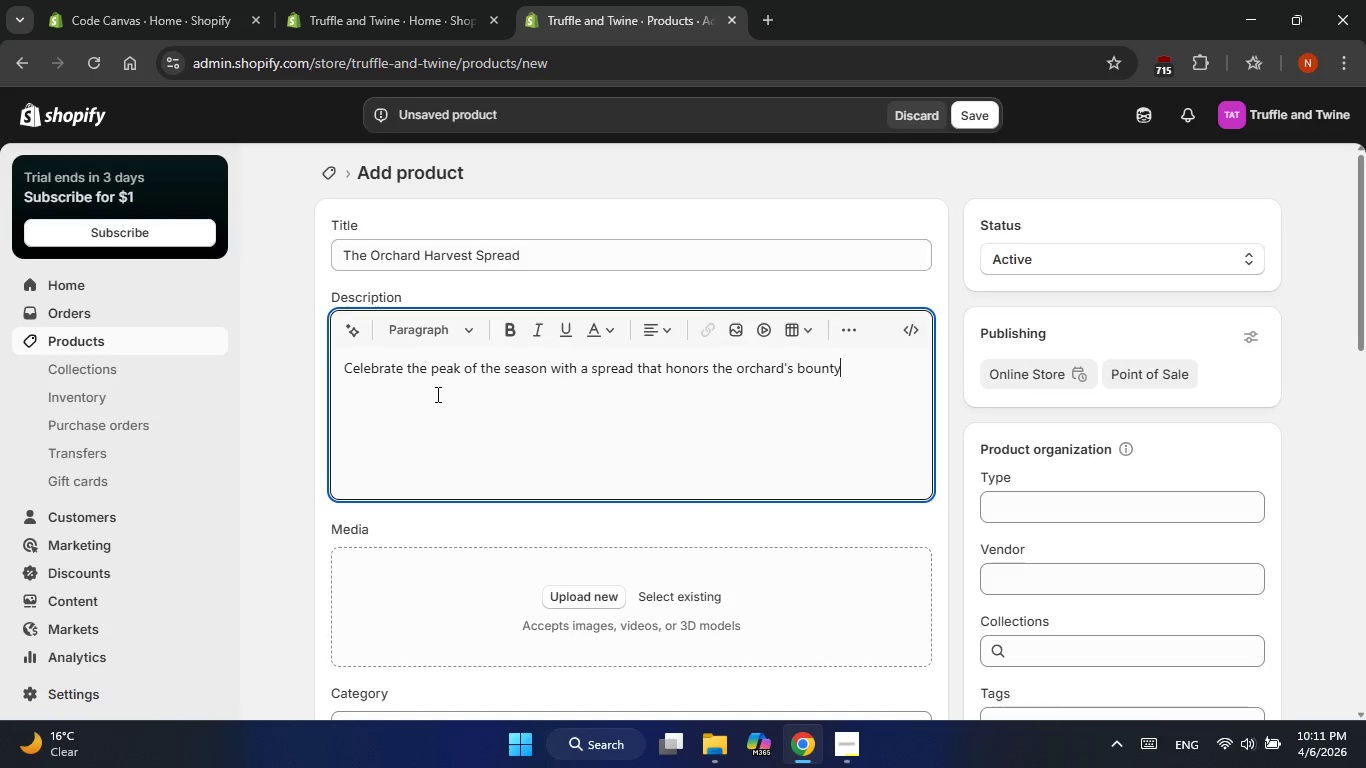 
key(Period)
 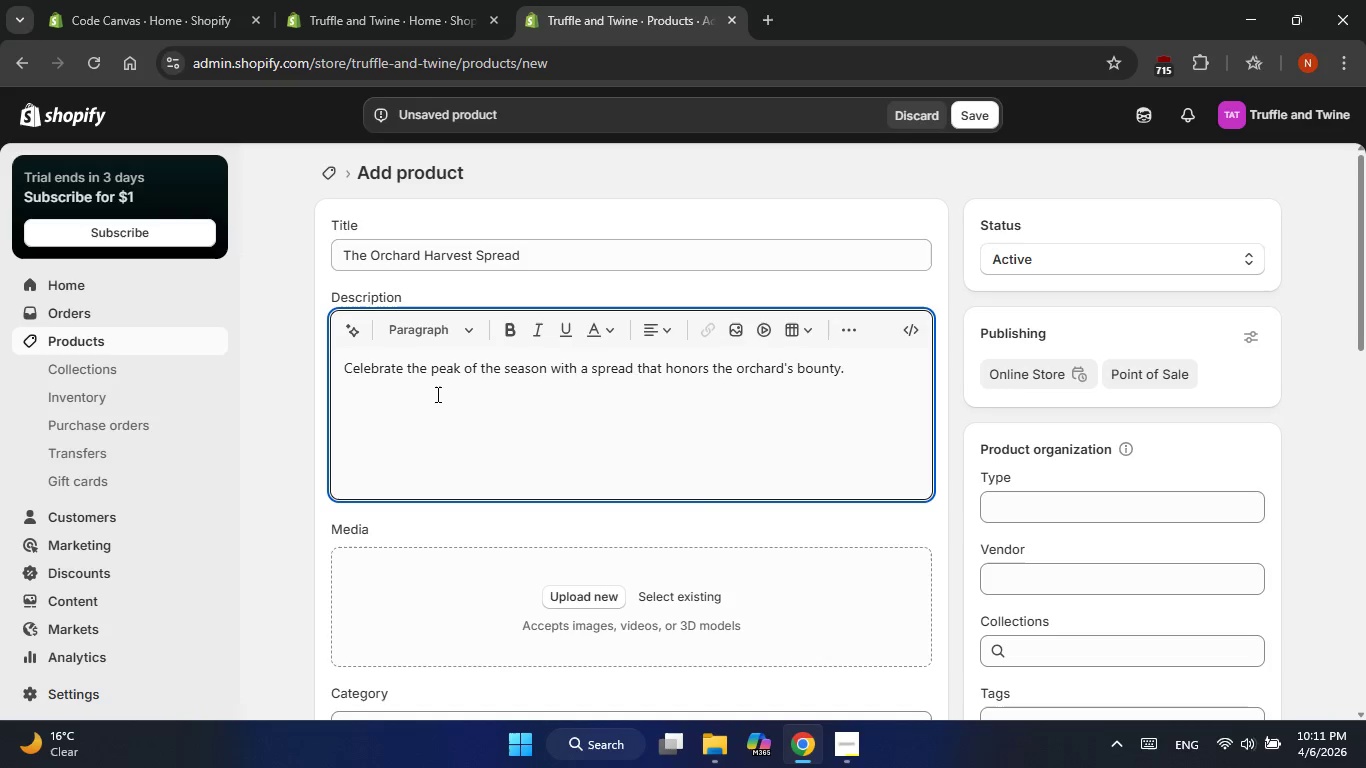 
wait(11.86)
 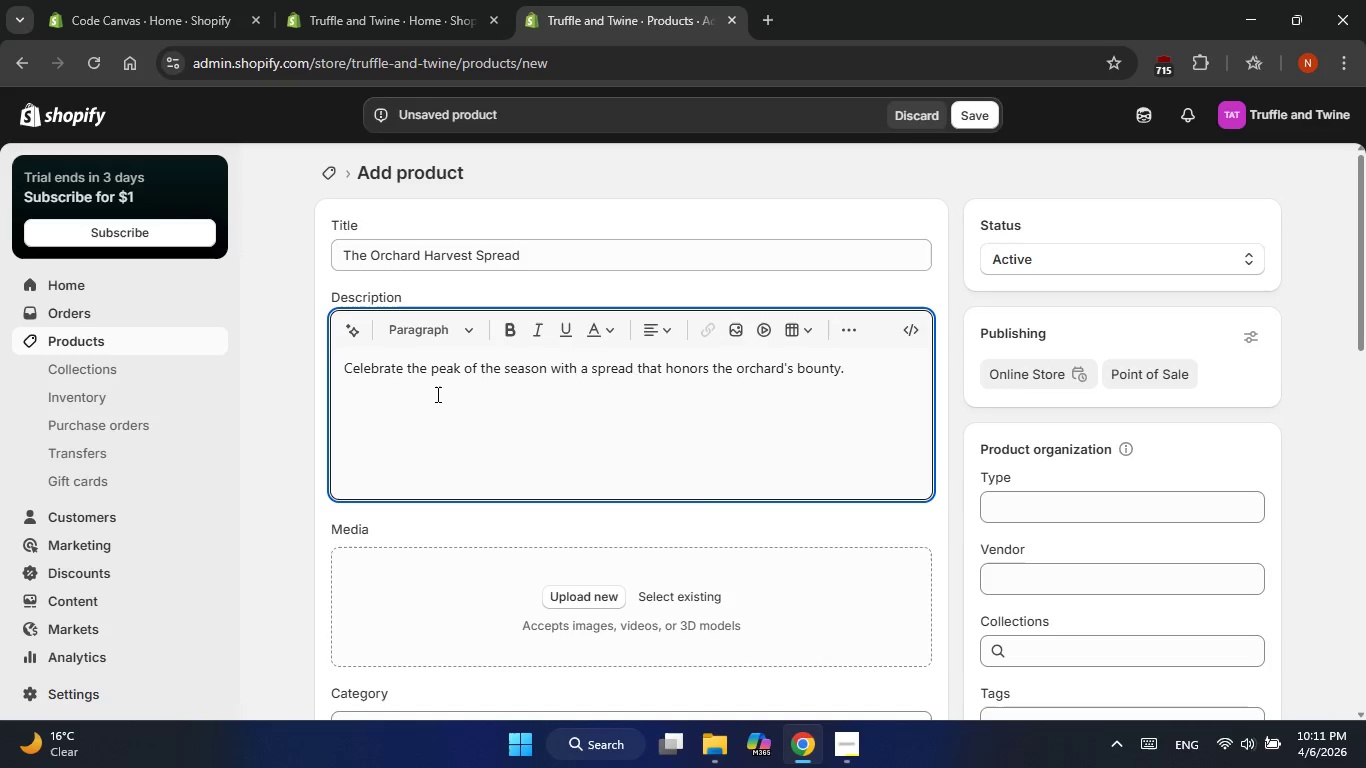 
left_click([594, 599])
 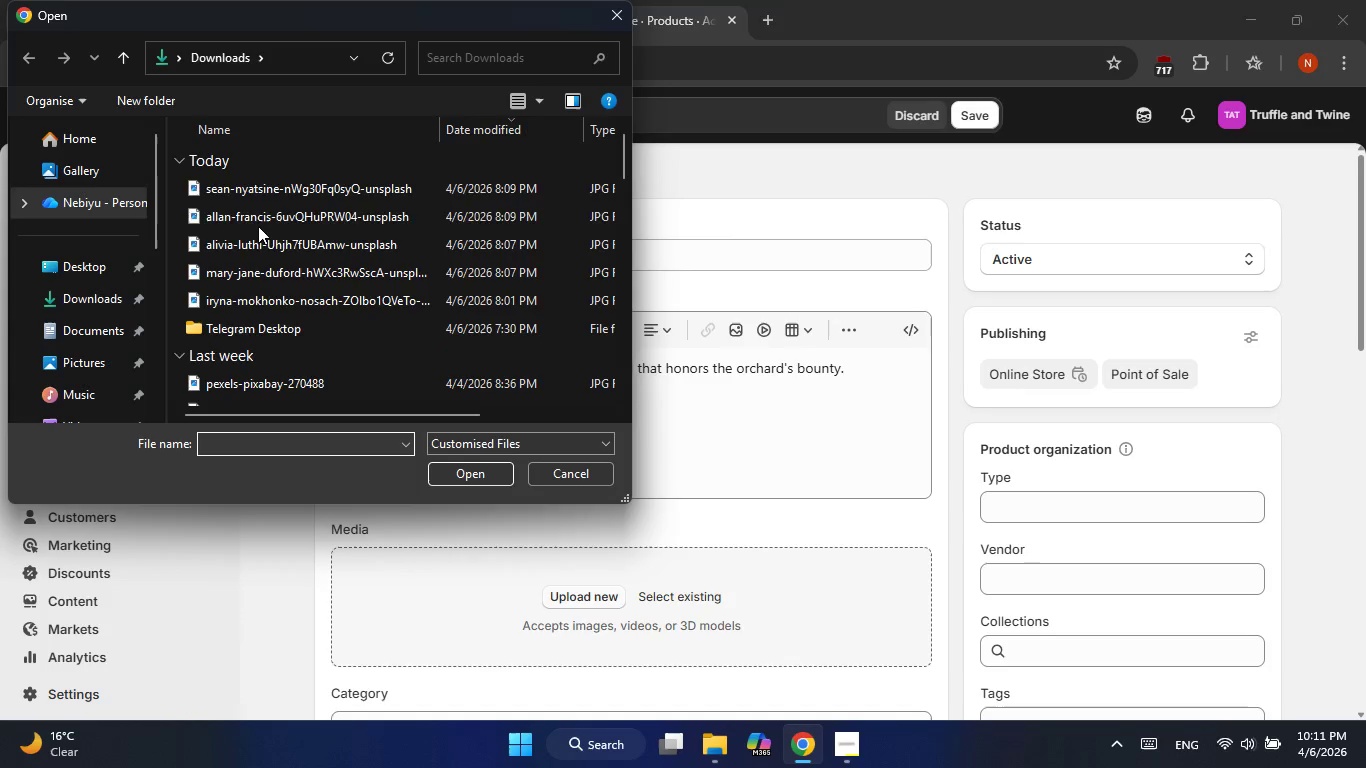 
left_click([552, 475])
 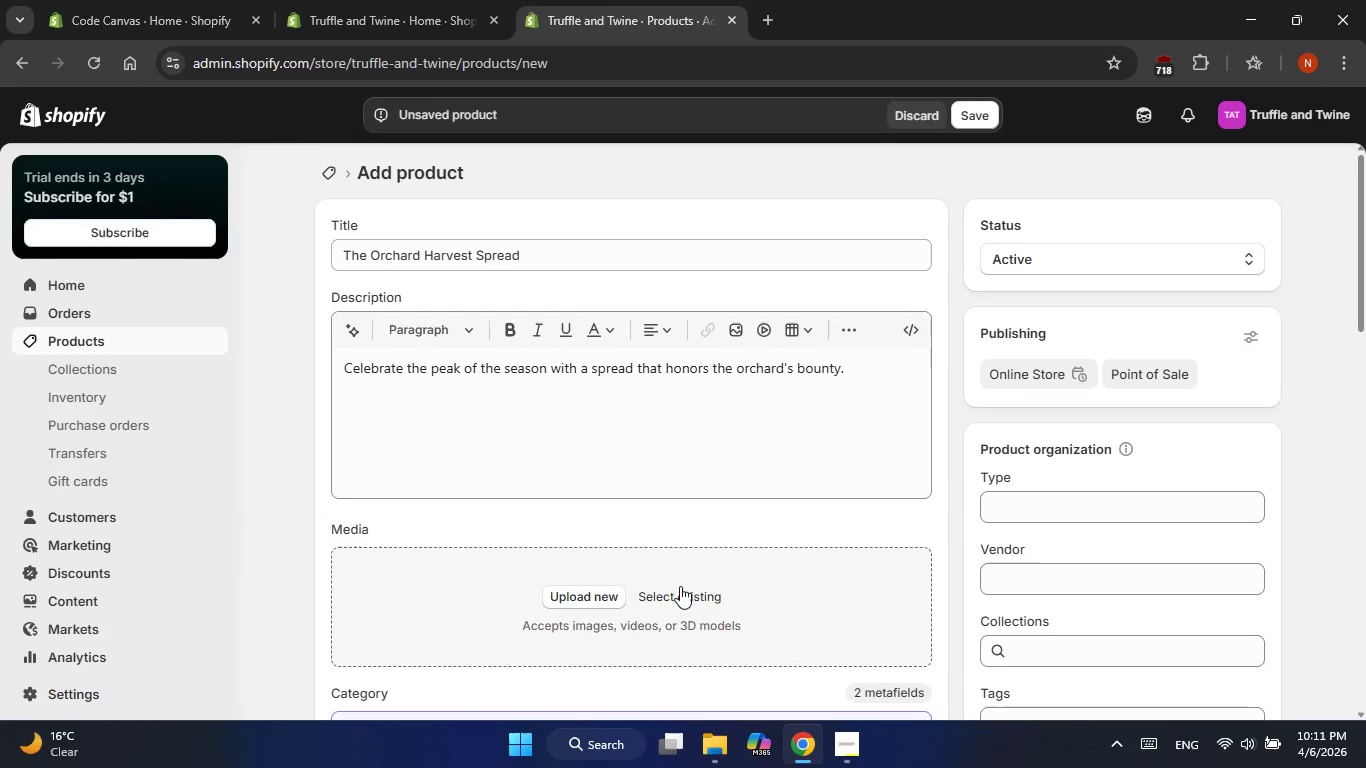 
left_click([682, 588])
 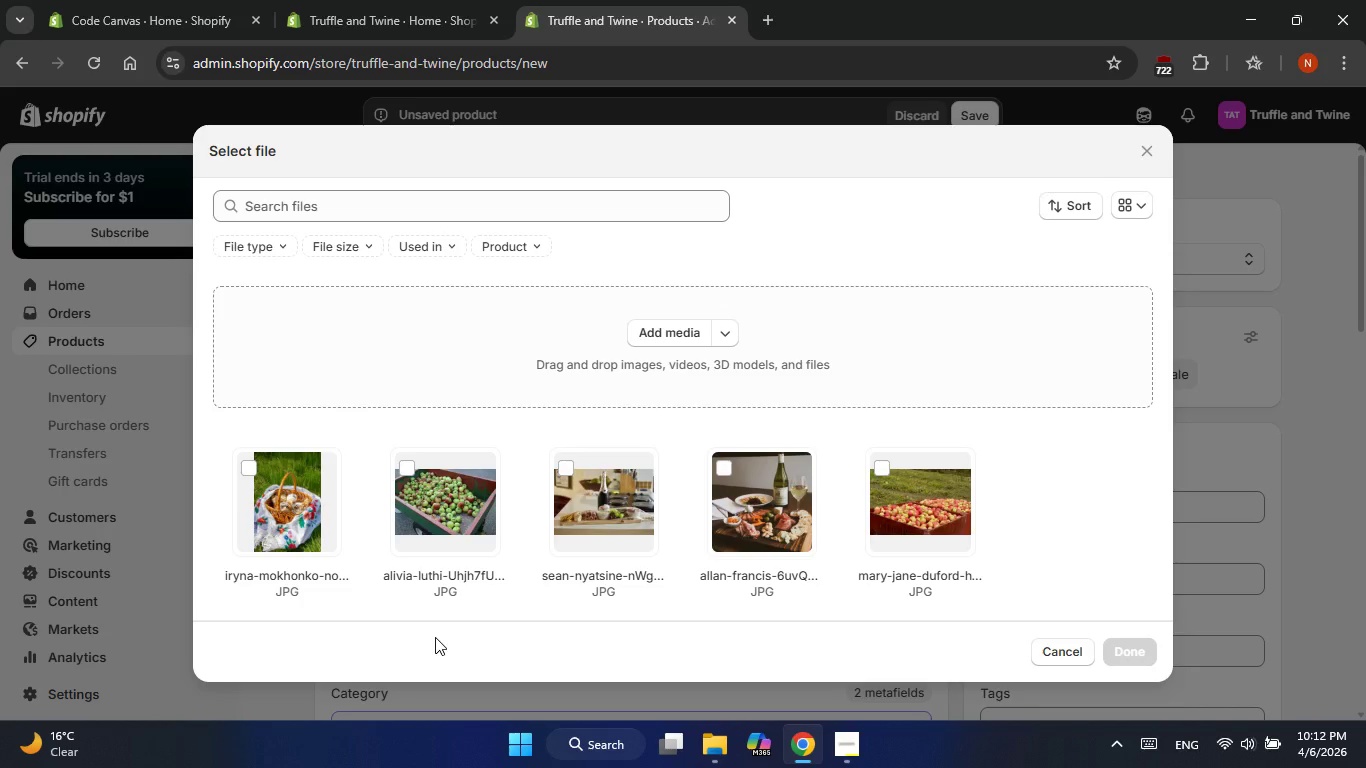 
wait(46.78)
 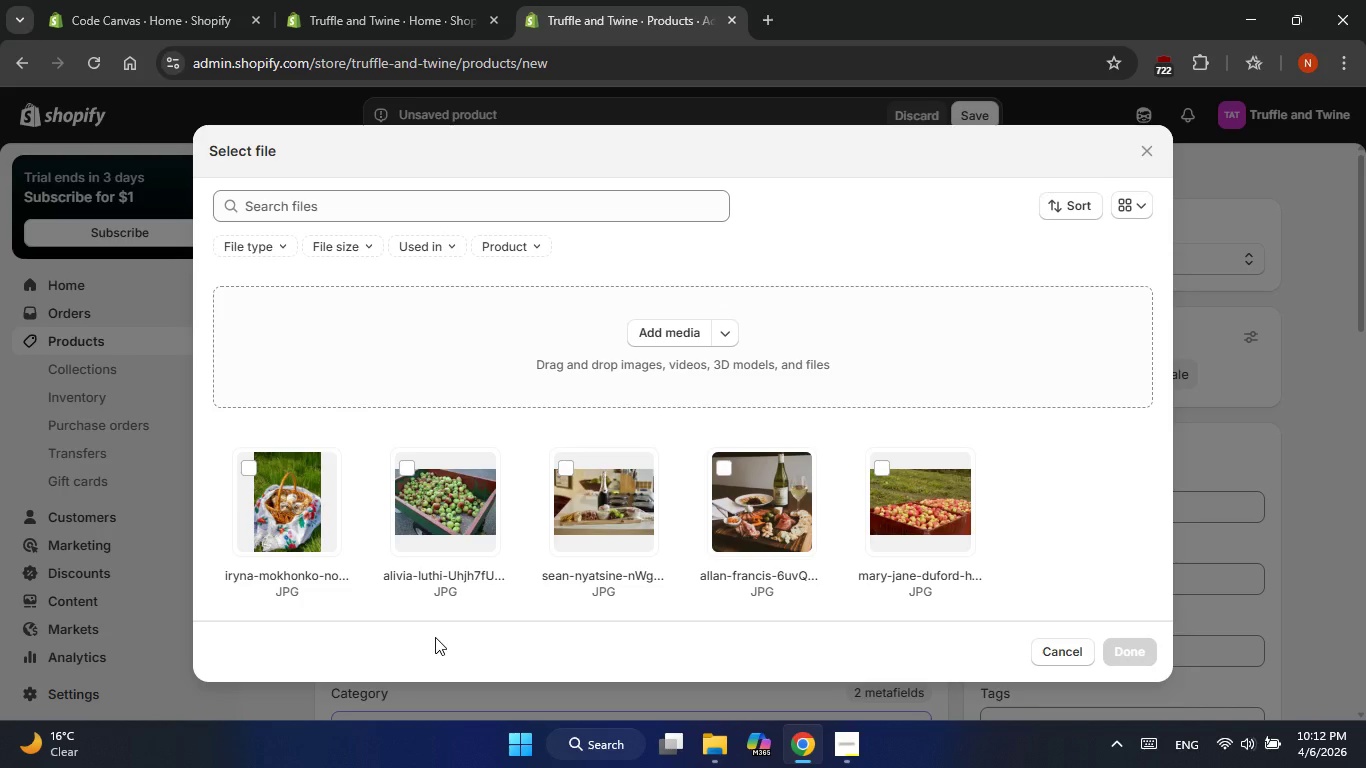 
double_click([578, 512])
 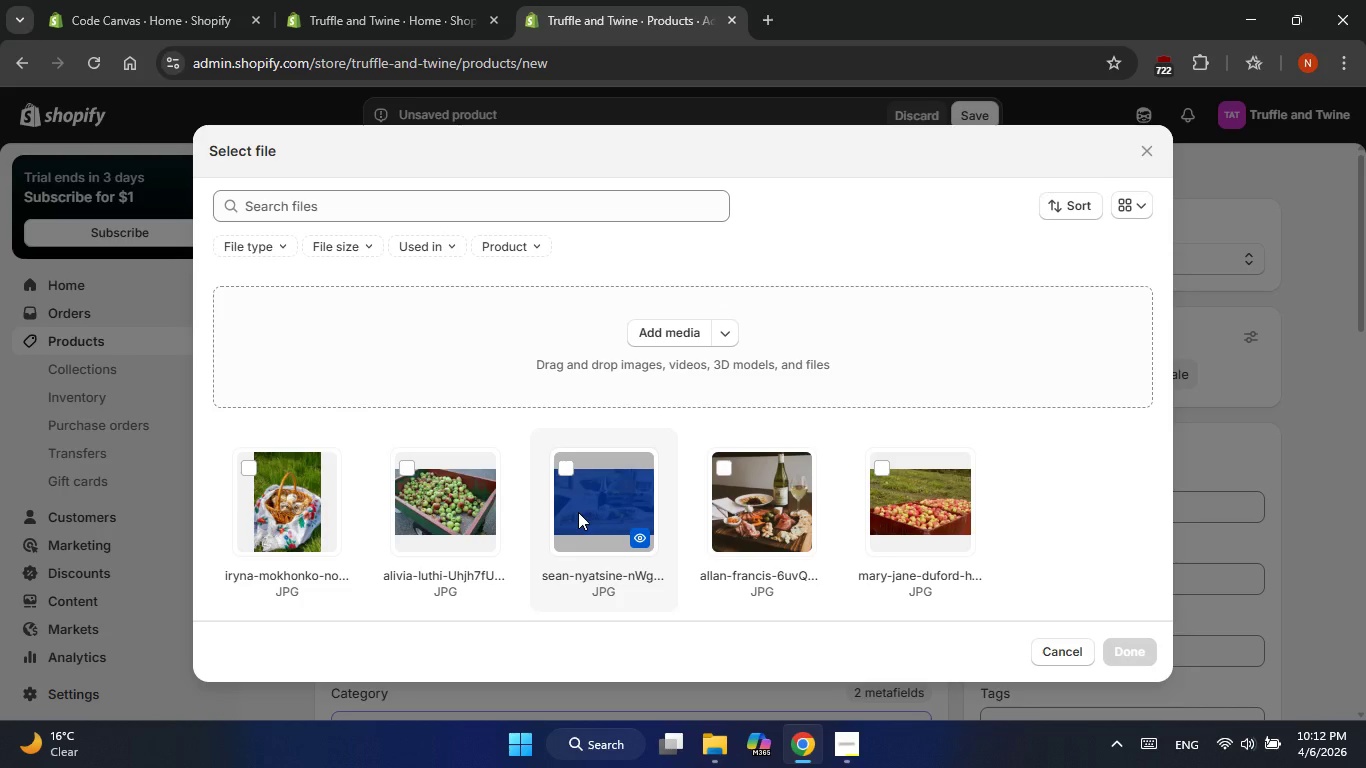 
left_click([578, 512])
 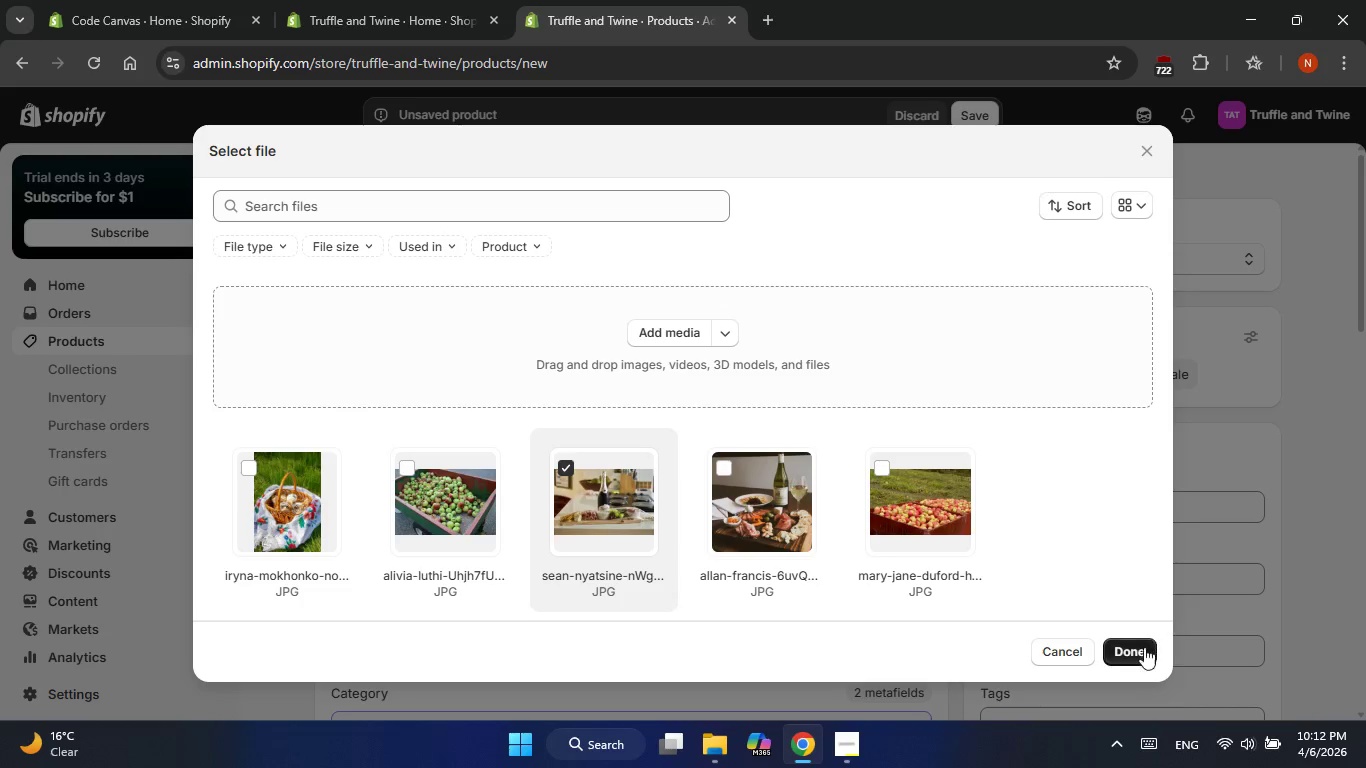 
left_click([1138, 649])
 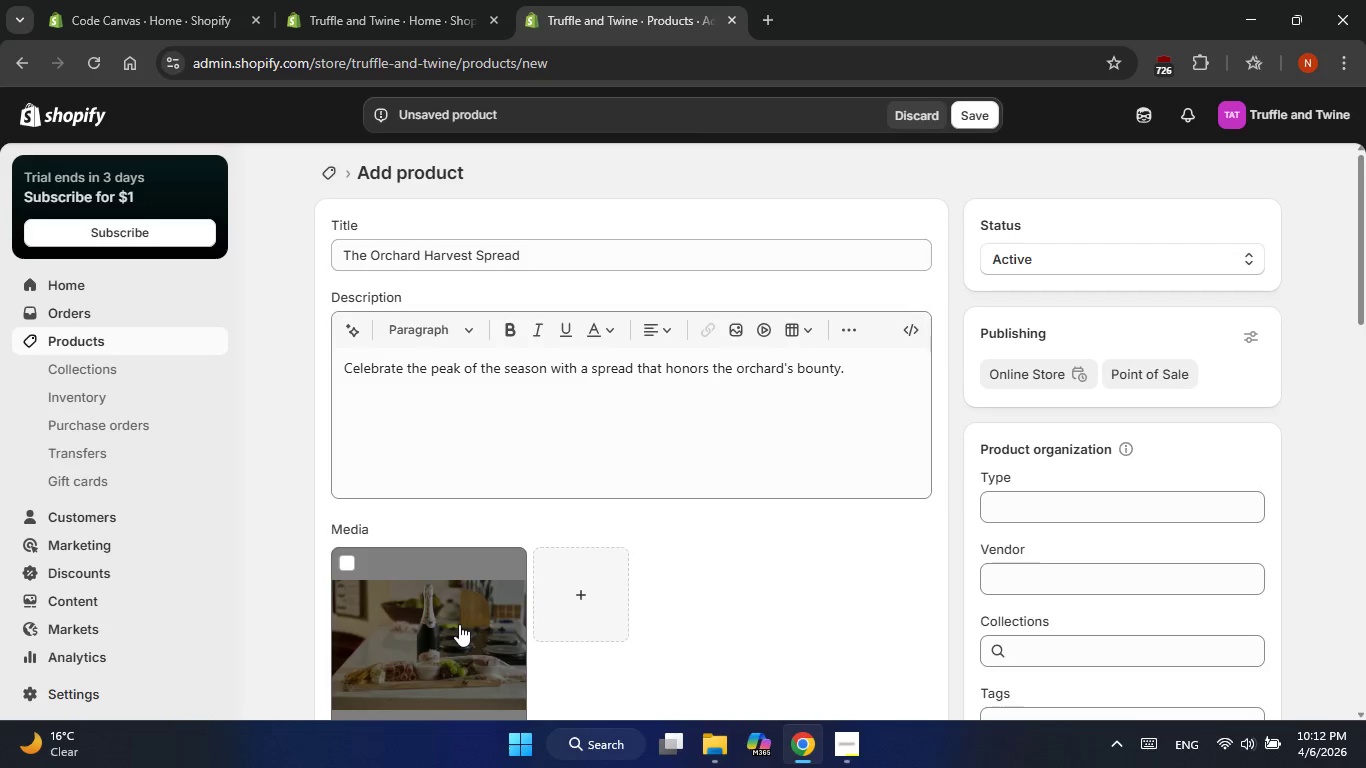 
scroll: coordinate [543, 588], scroll_direction: down, amount: 1.0
 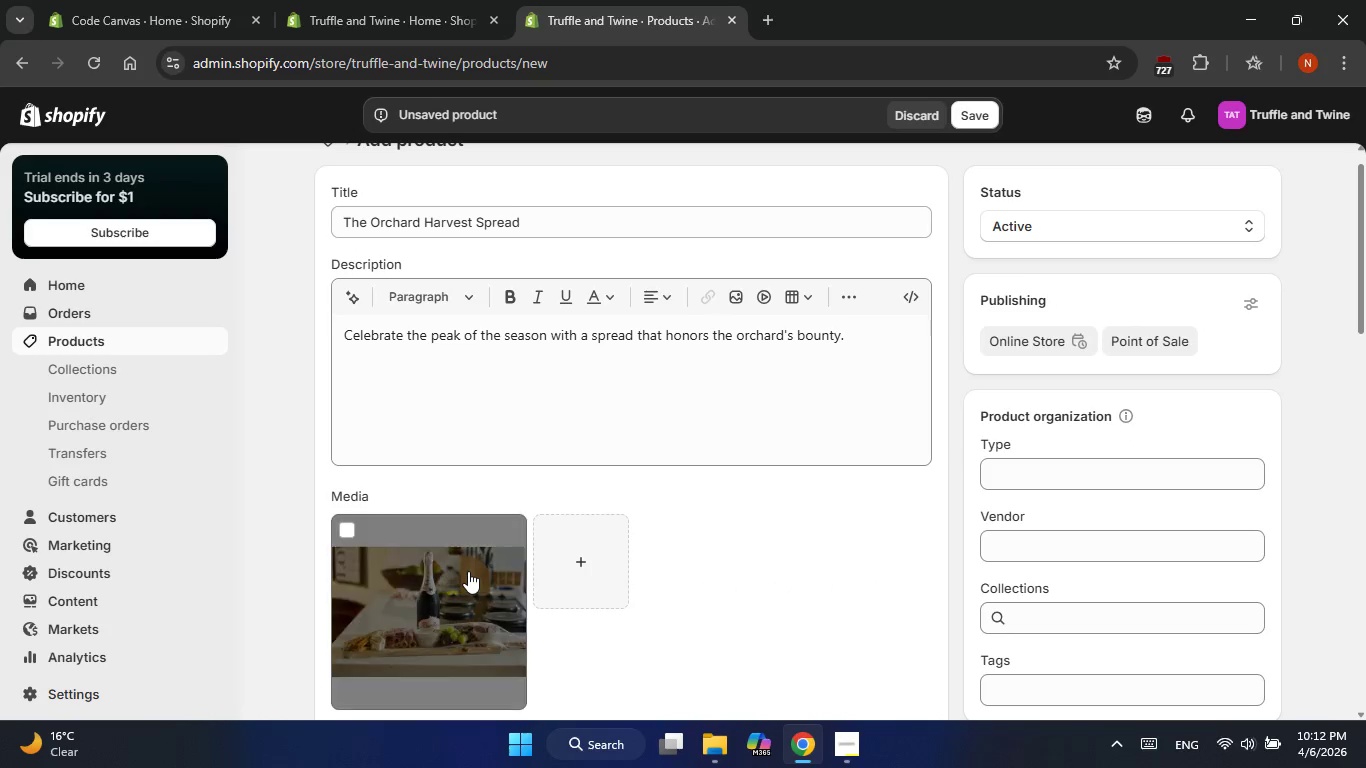 
left_click([468, 571])
 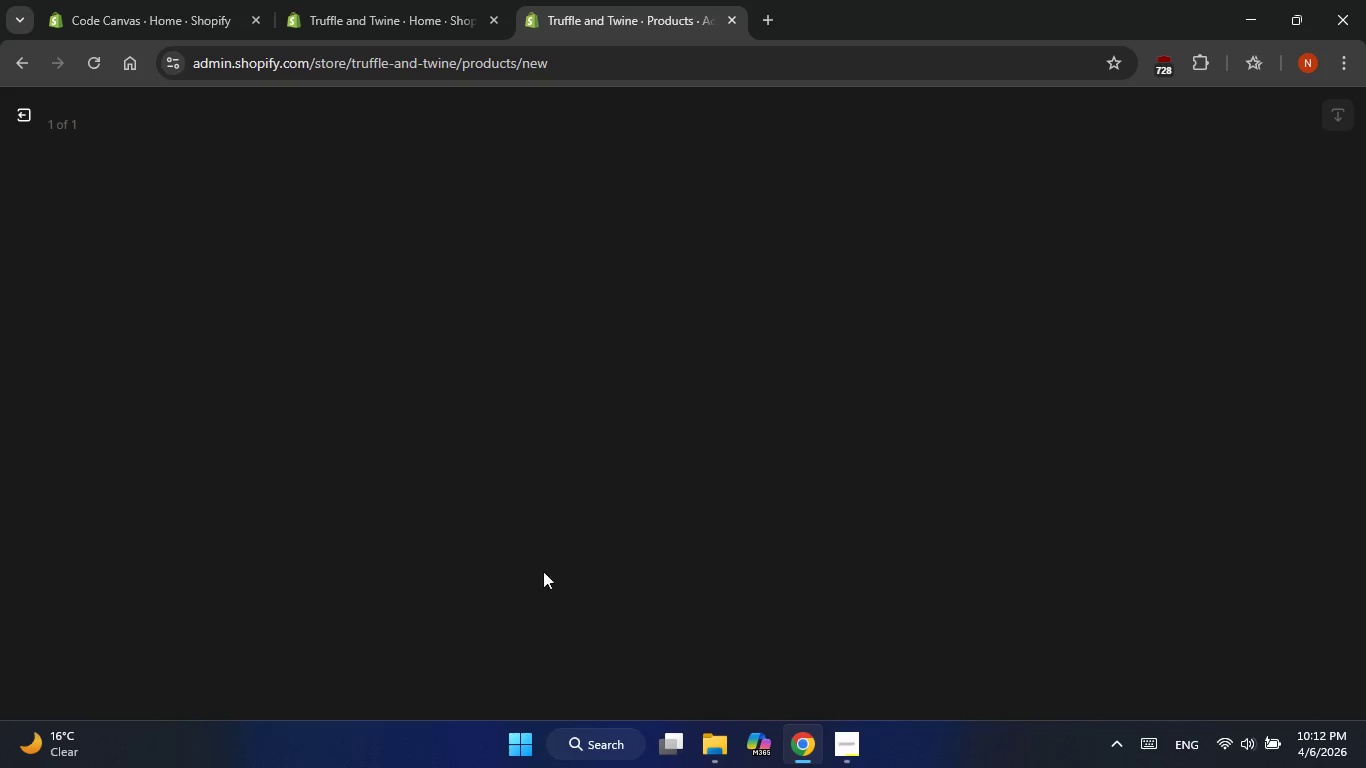 
mouse_move([649, 573])
 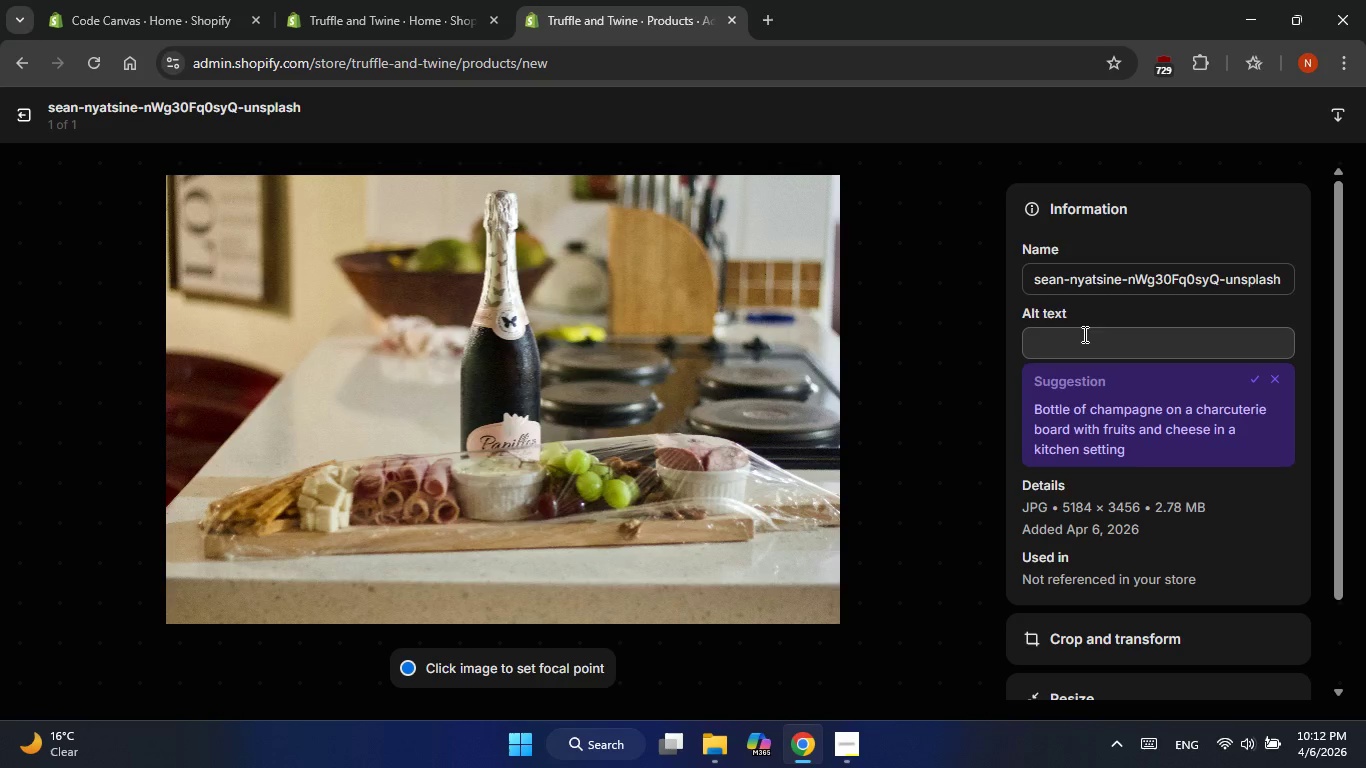 
left_click([1080, 335])
 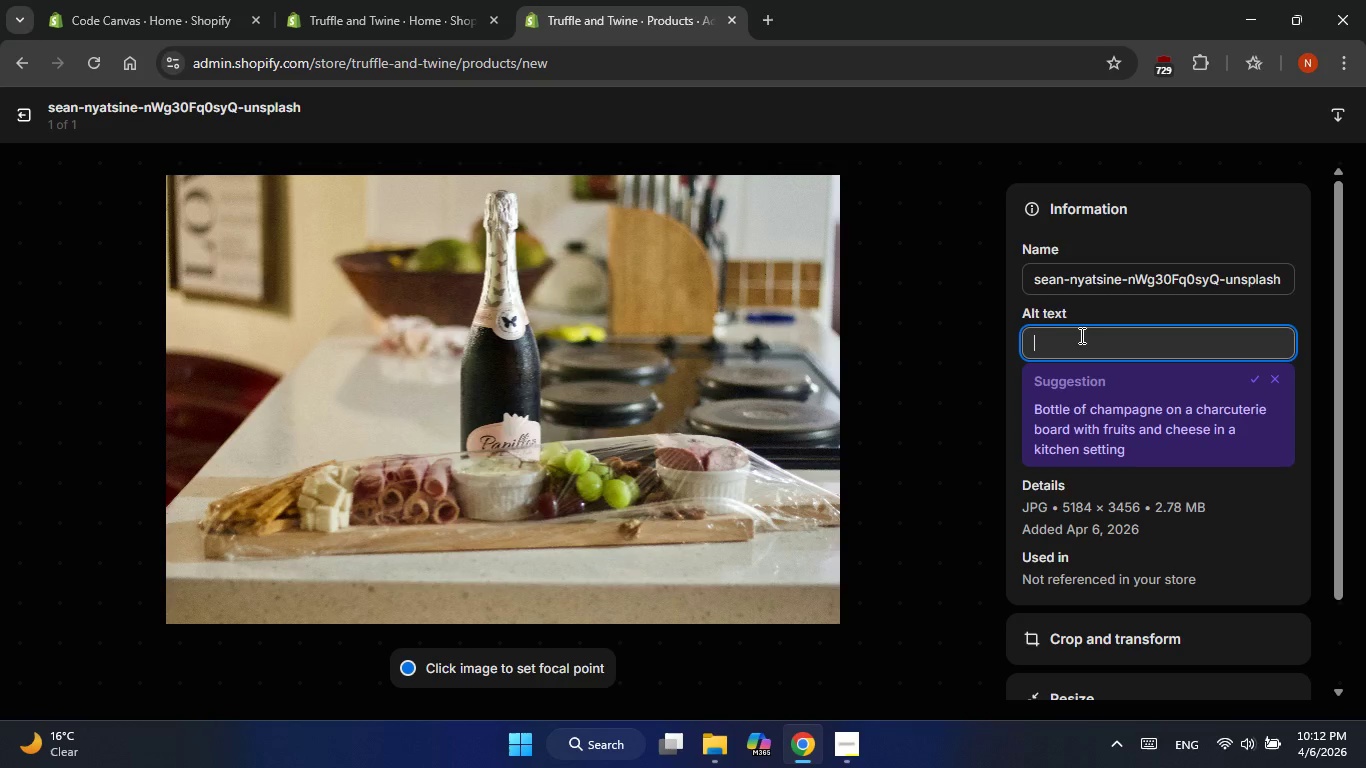 
type(the orchards)
key(Backspace)
type('sbounty)
 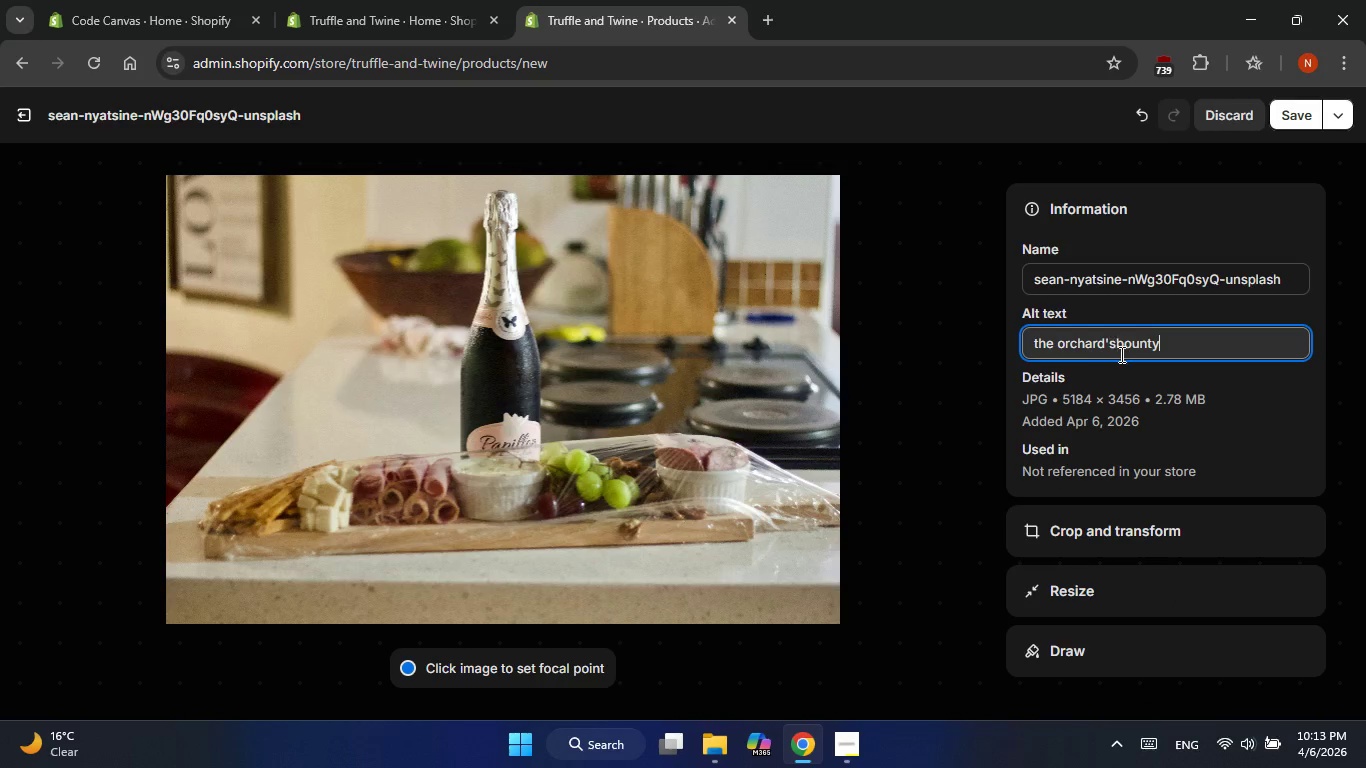 
left_click([1115, 347])
 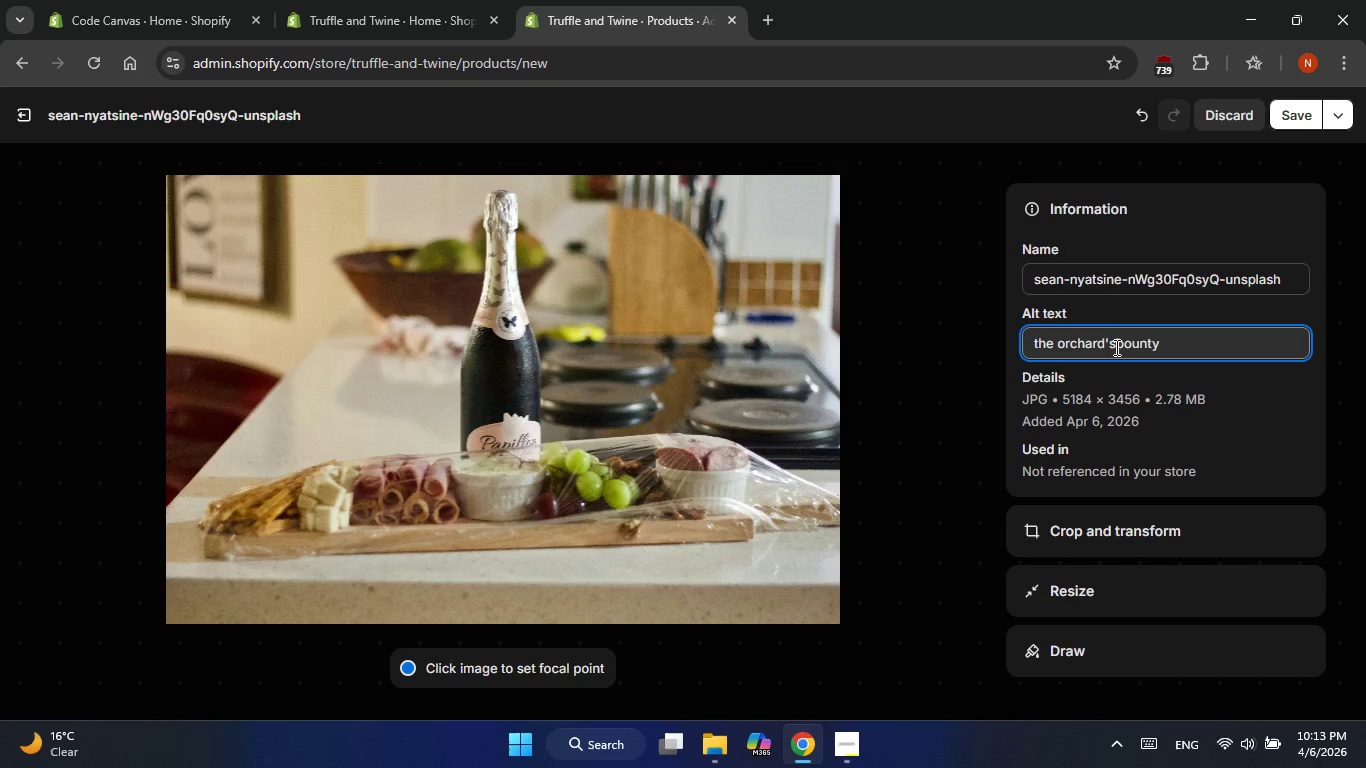 
key(Space)
 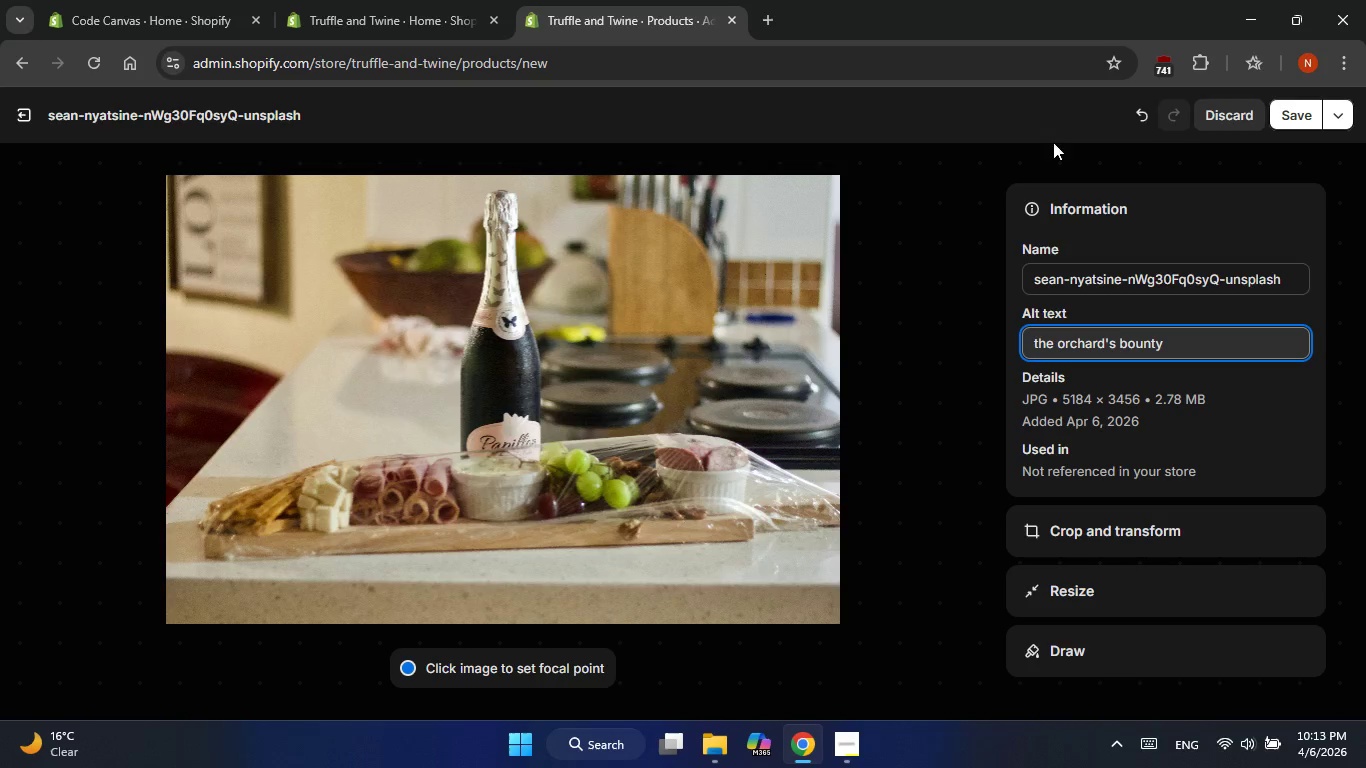 
left_click([1288, 116])
 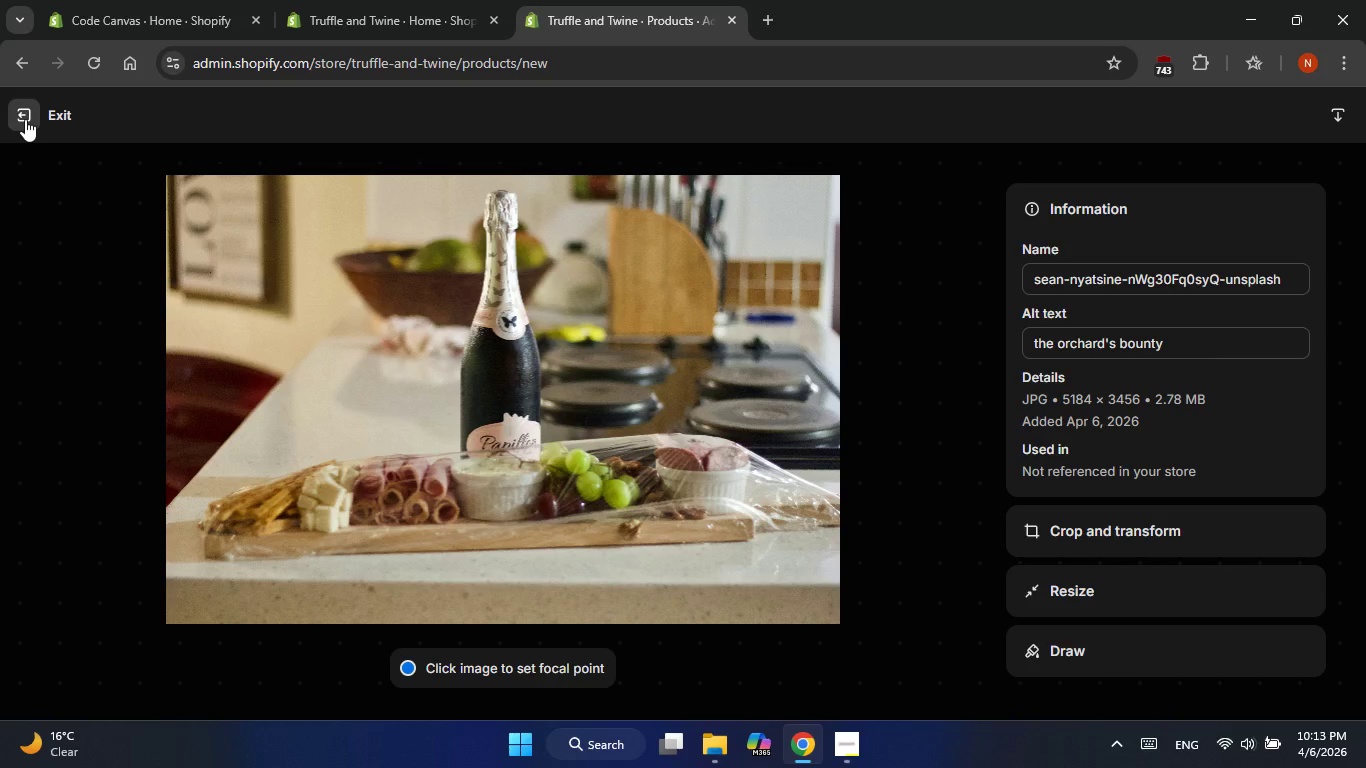 
wait(5.97)
 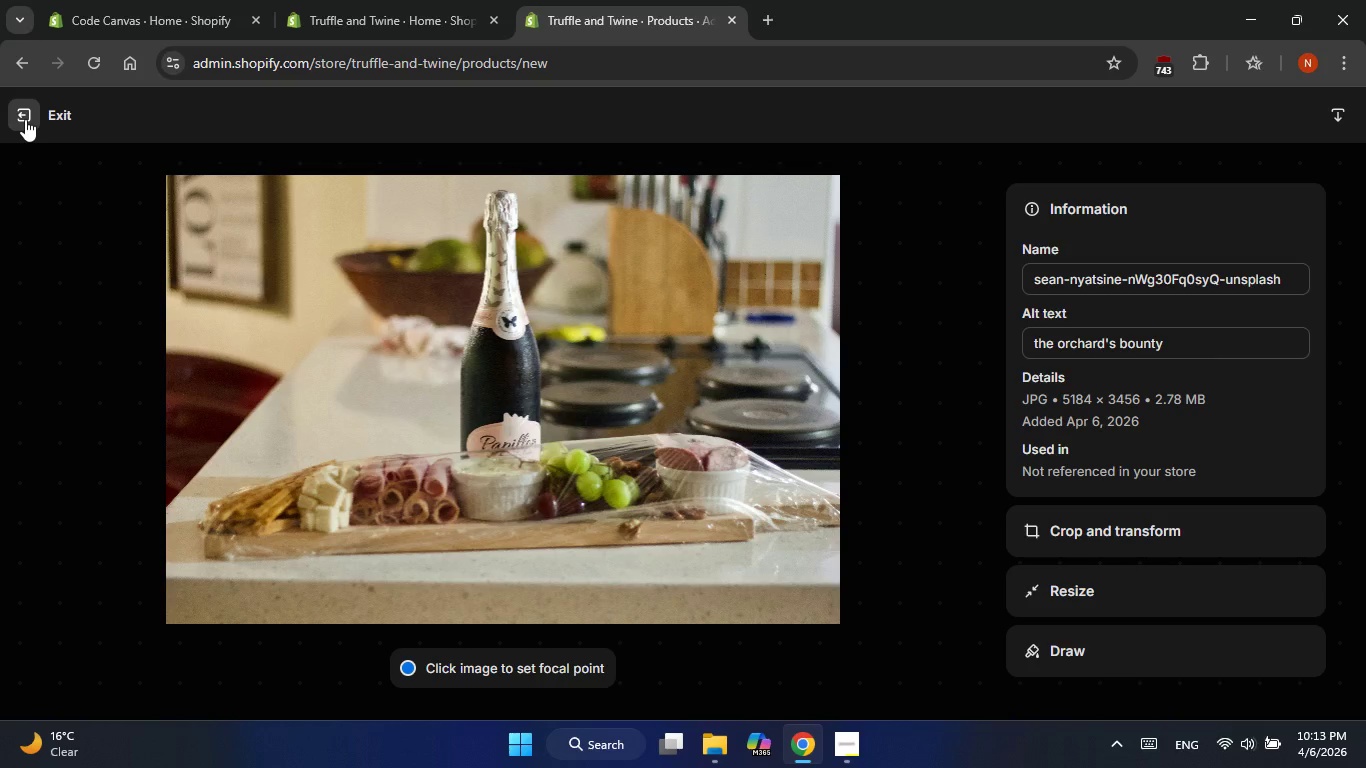 
left_click([509, 481])
 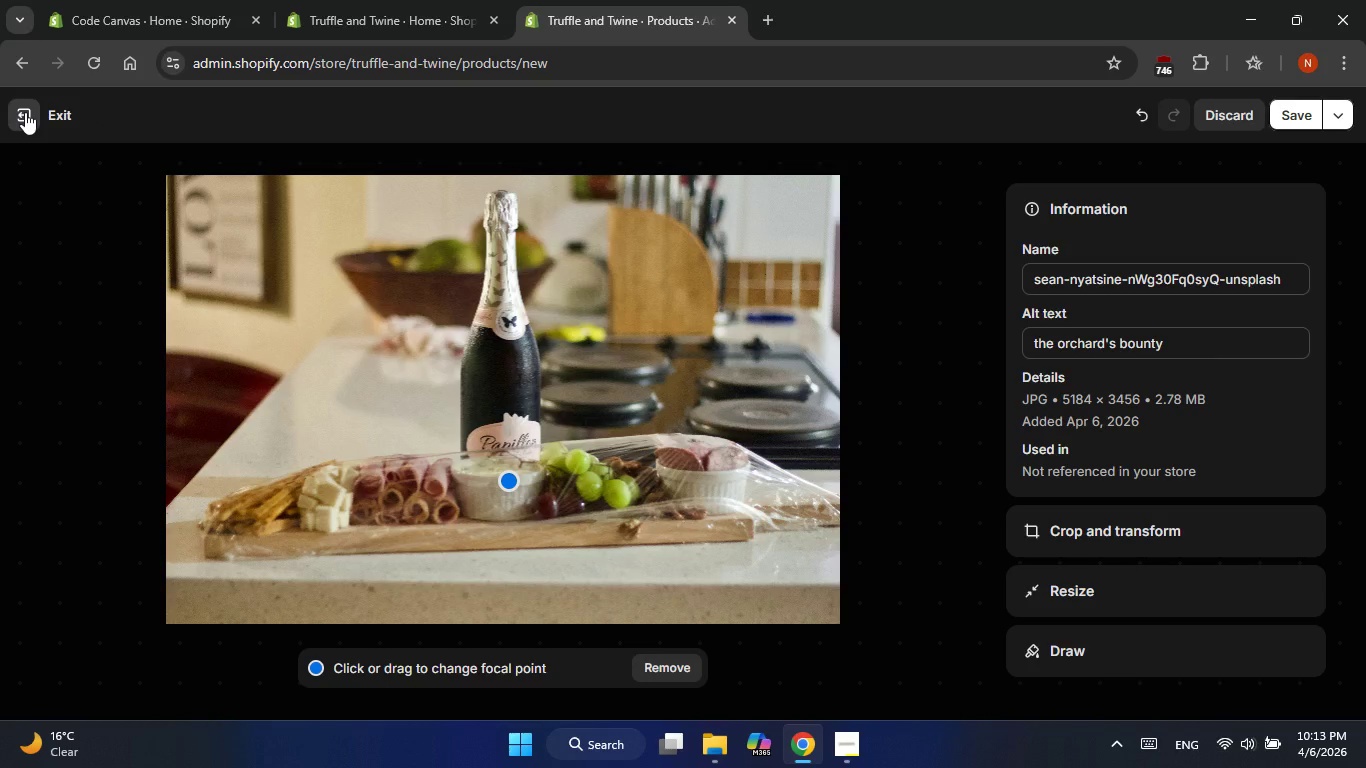 
left_click([25, 112])
 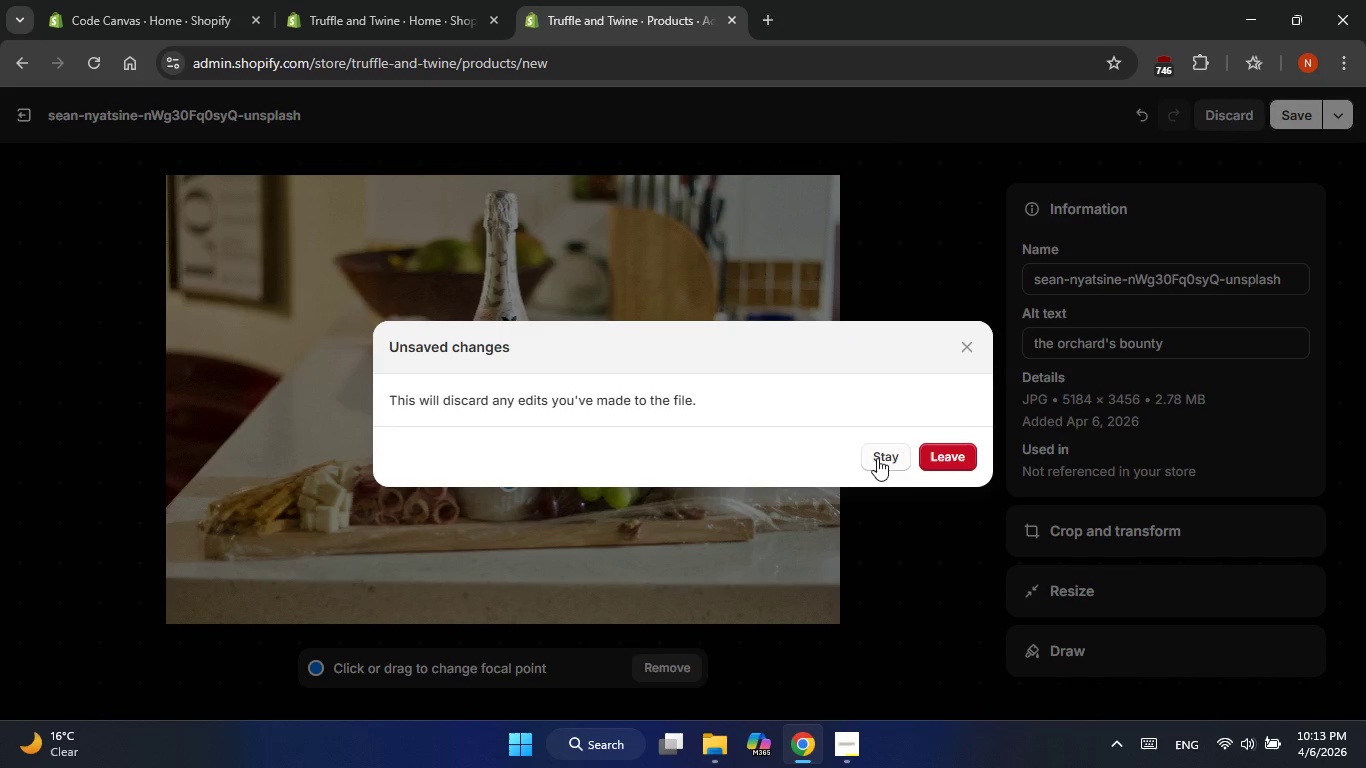 
left_click([889, 459])
 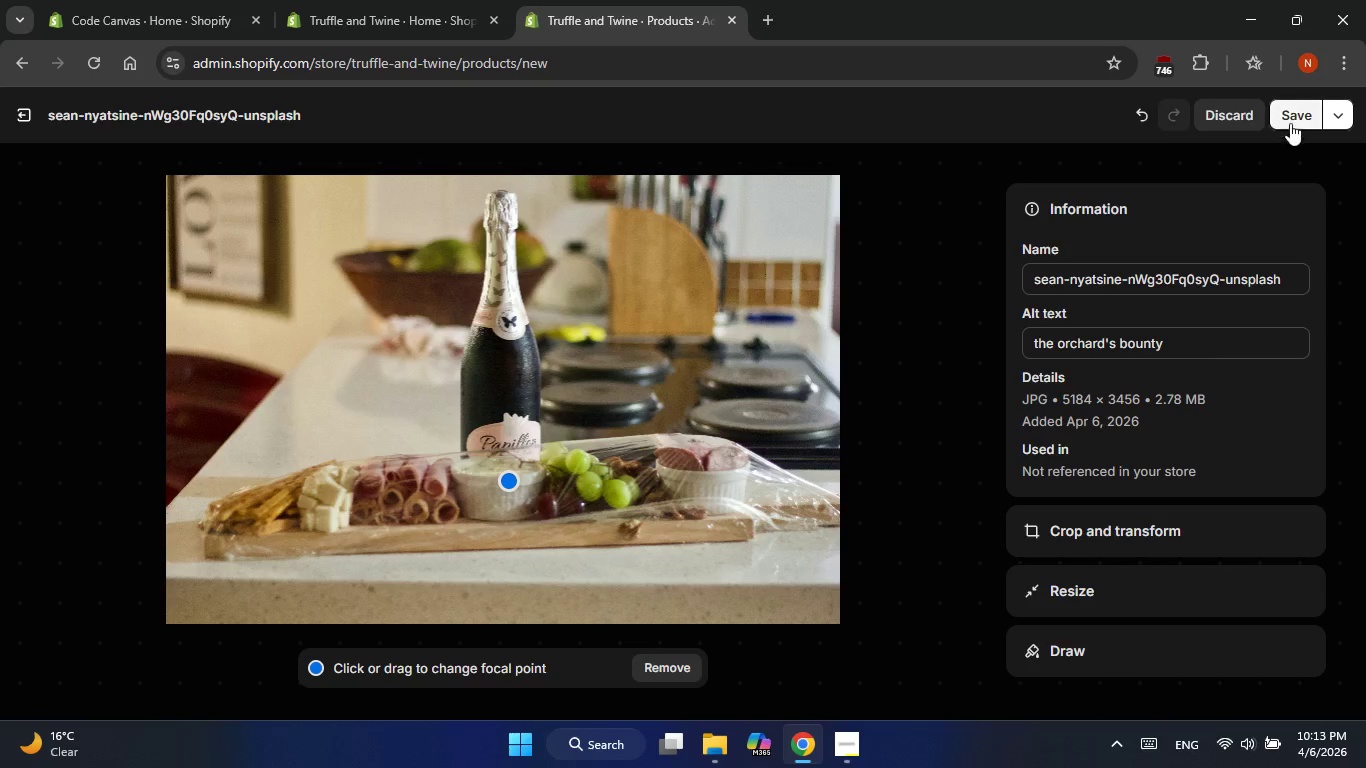 
left_click([1294, 116])
 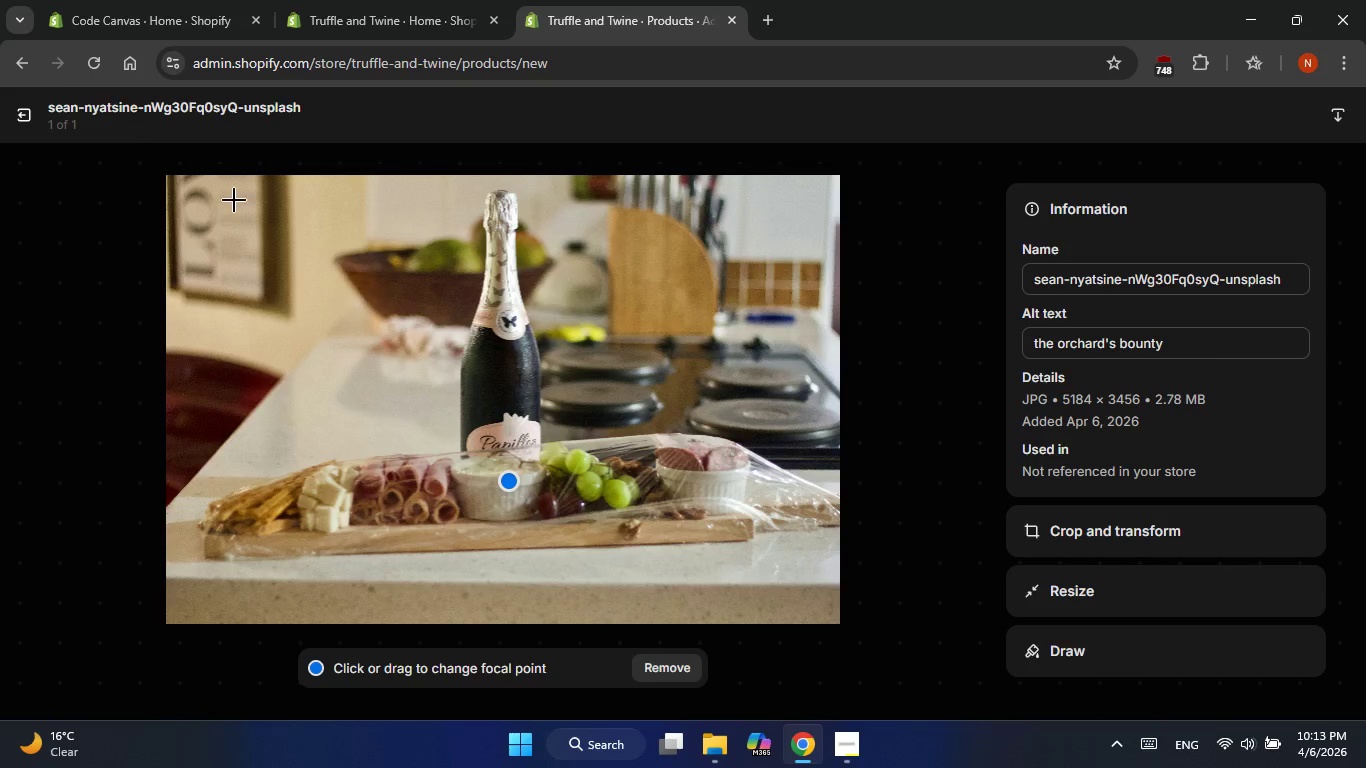 
left_click([17, 116])
 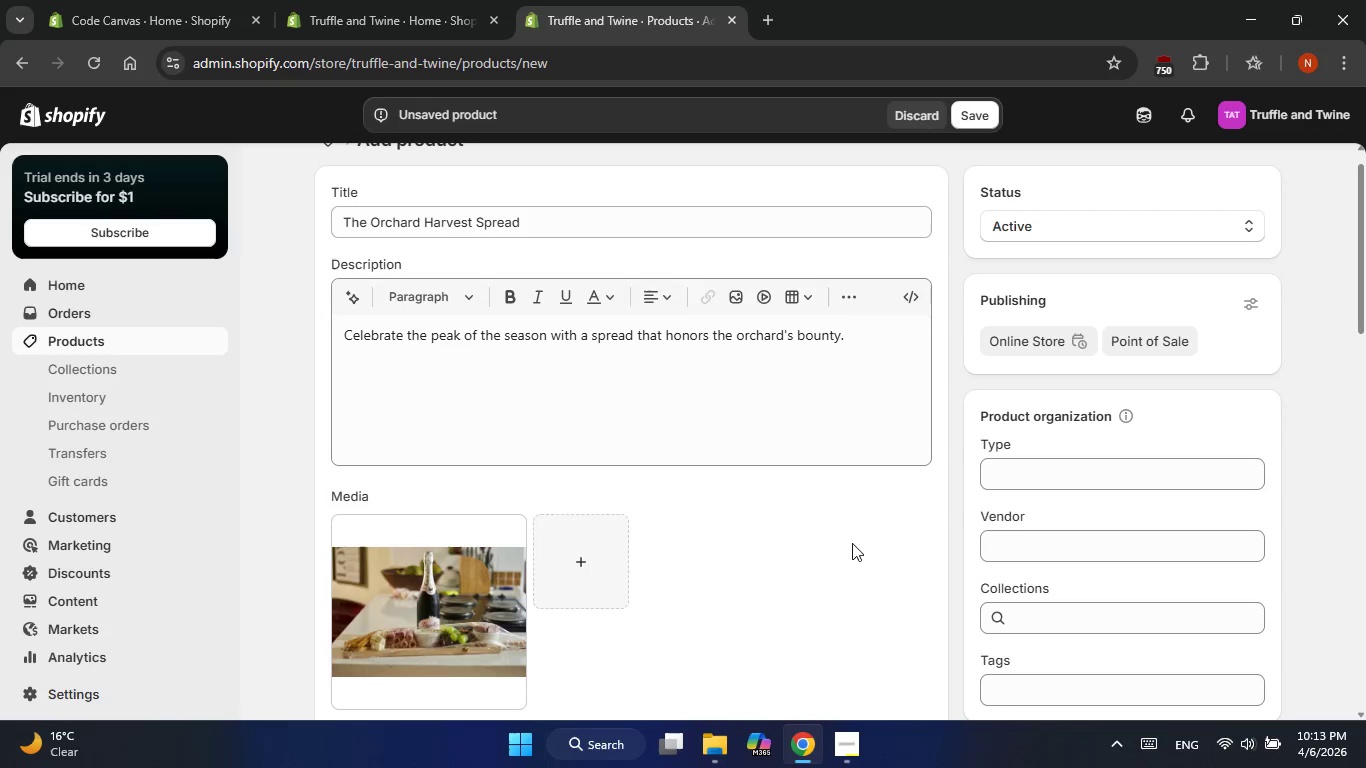 
left_click([844, 762])